 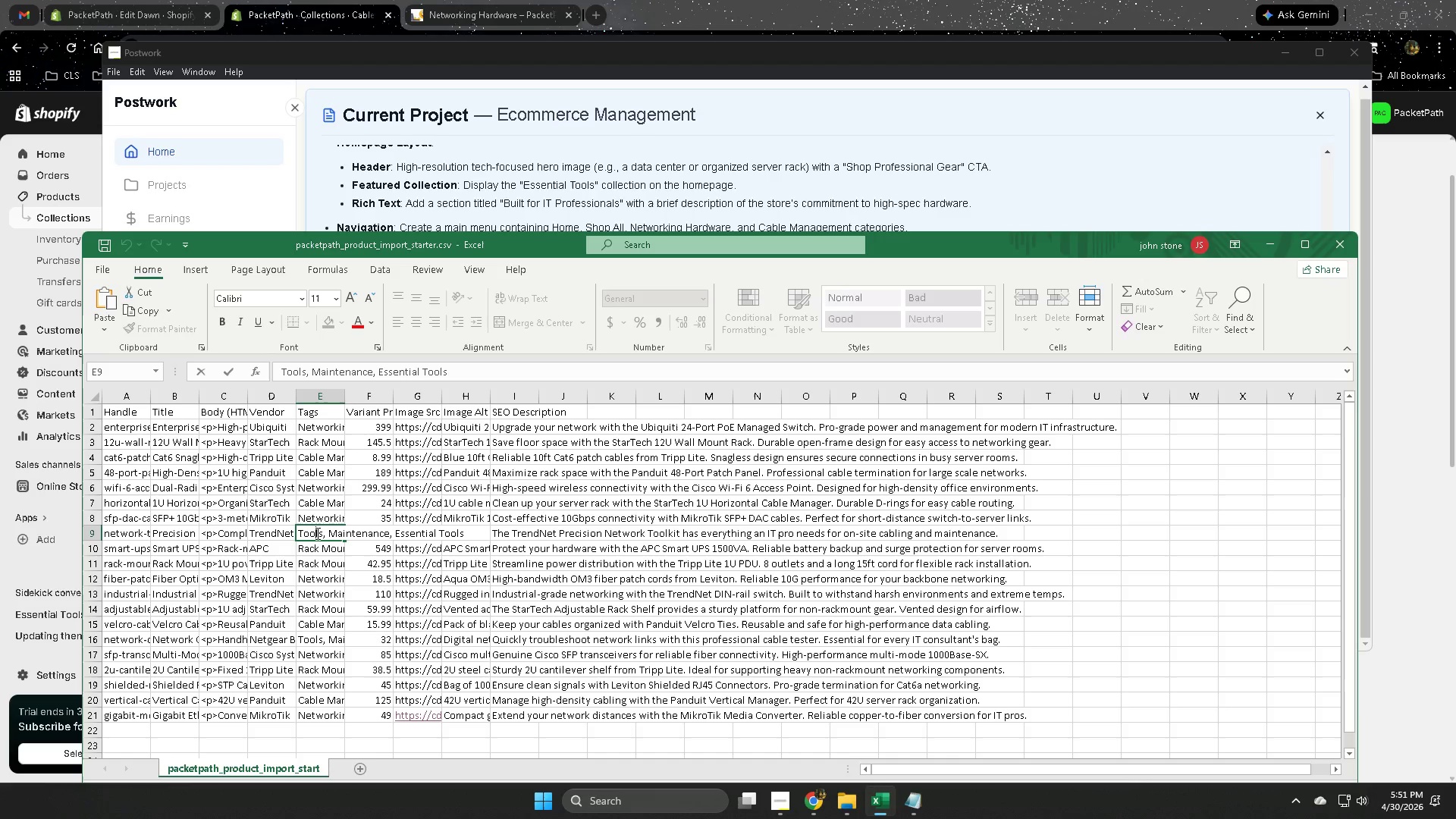 
double_click([328, 583])
 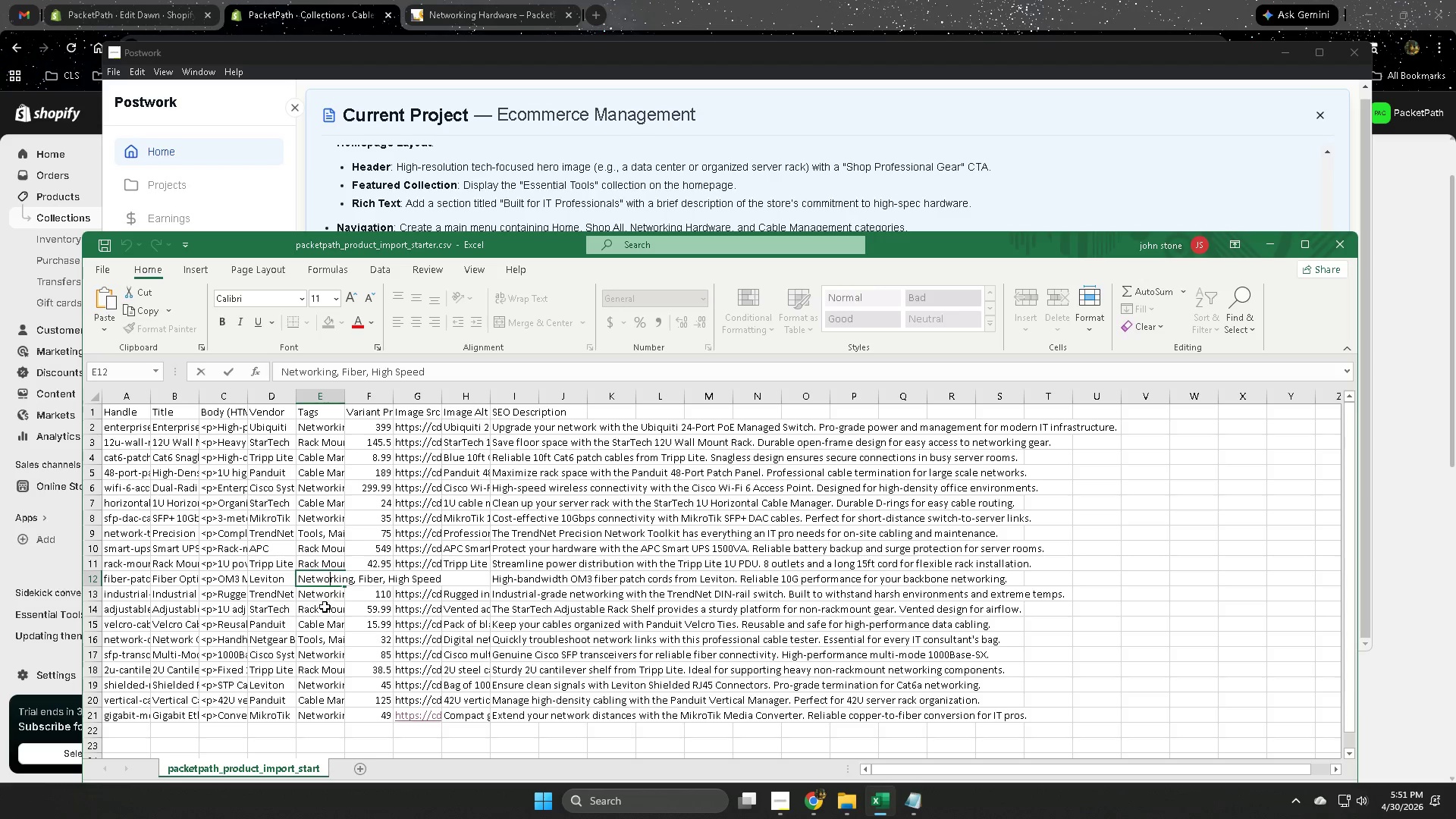 
double_click([324, 599])
 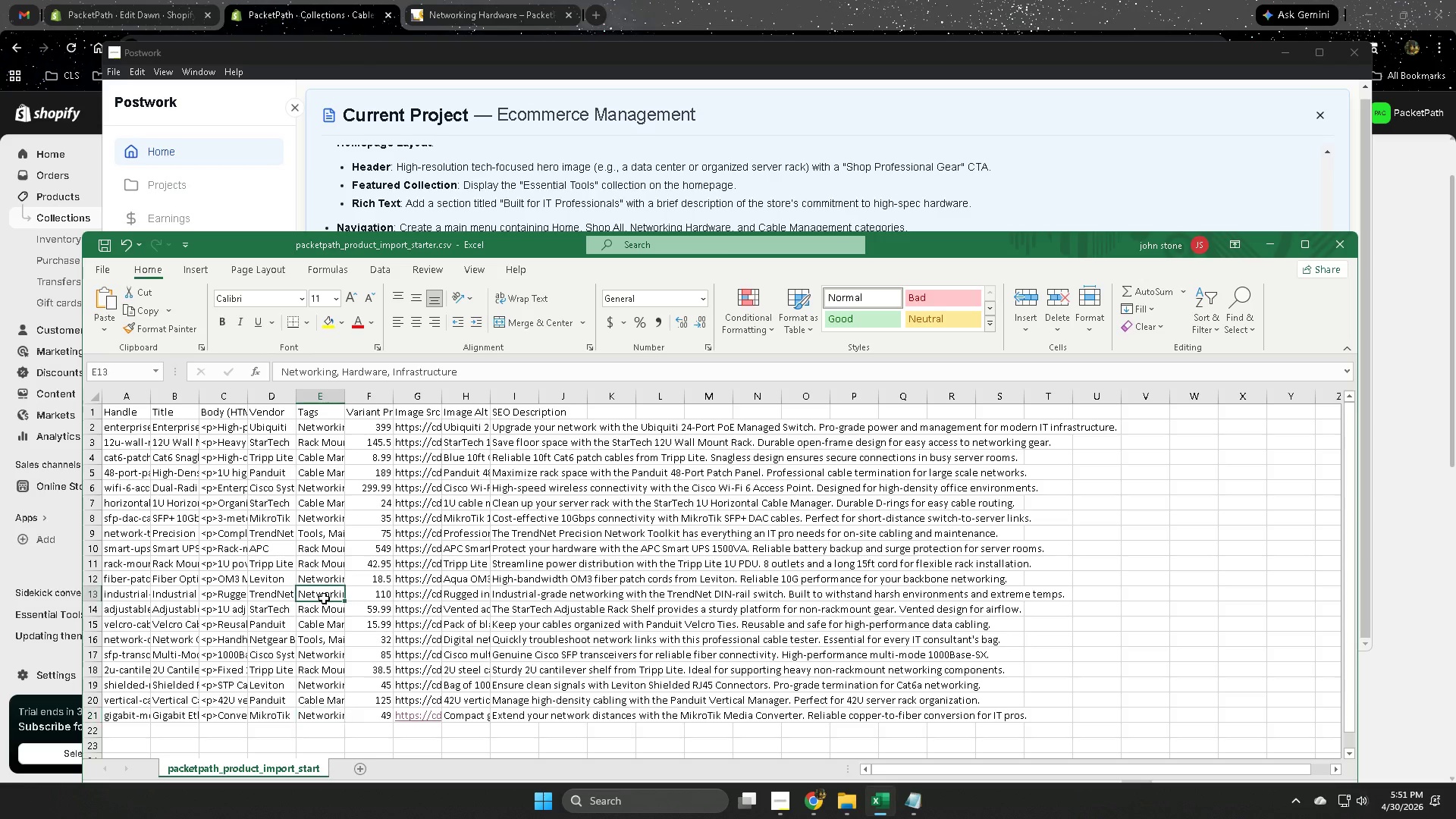 
double_click([324, 598])
 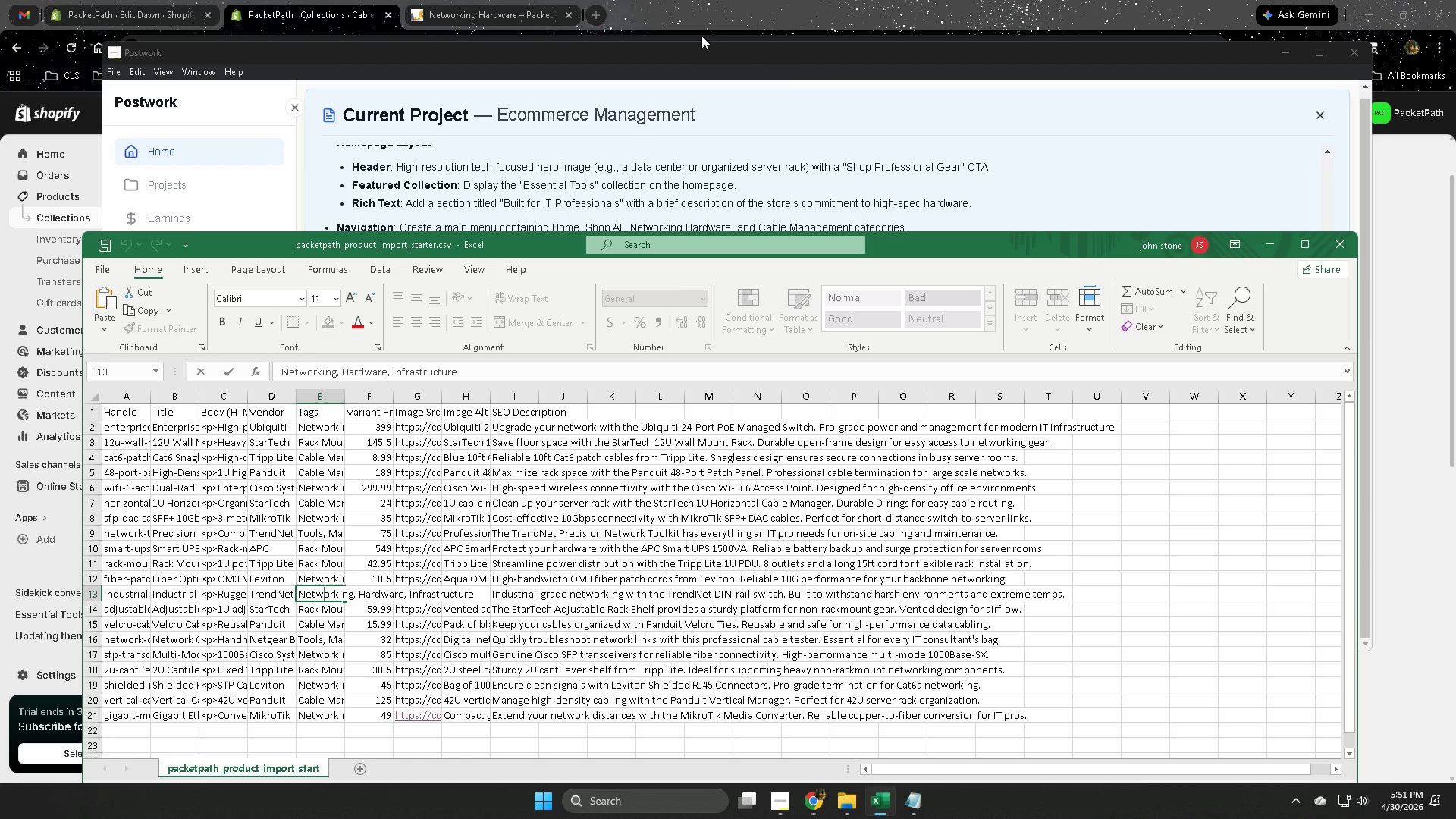 
left_click([1279, 52])
 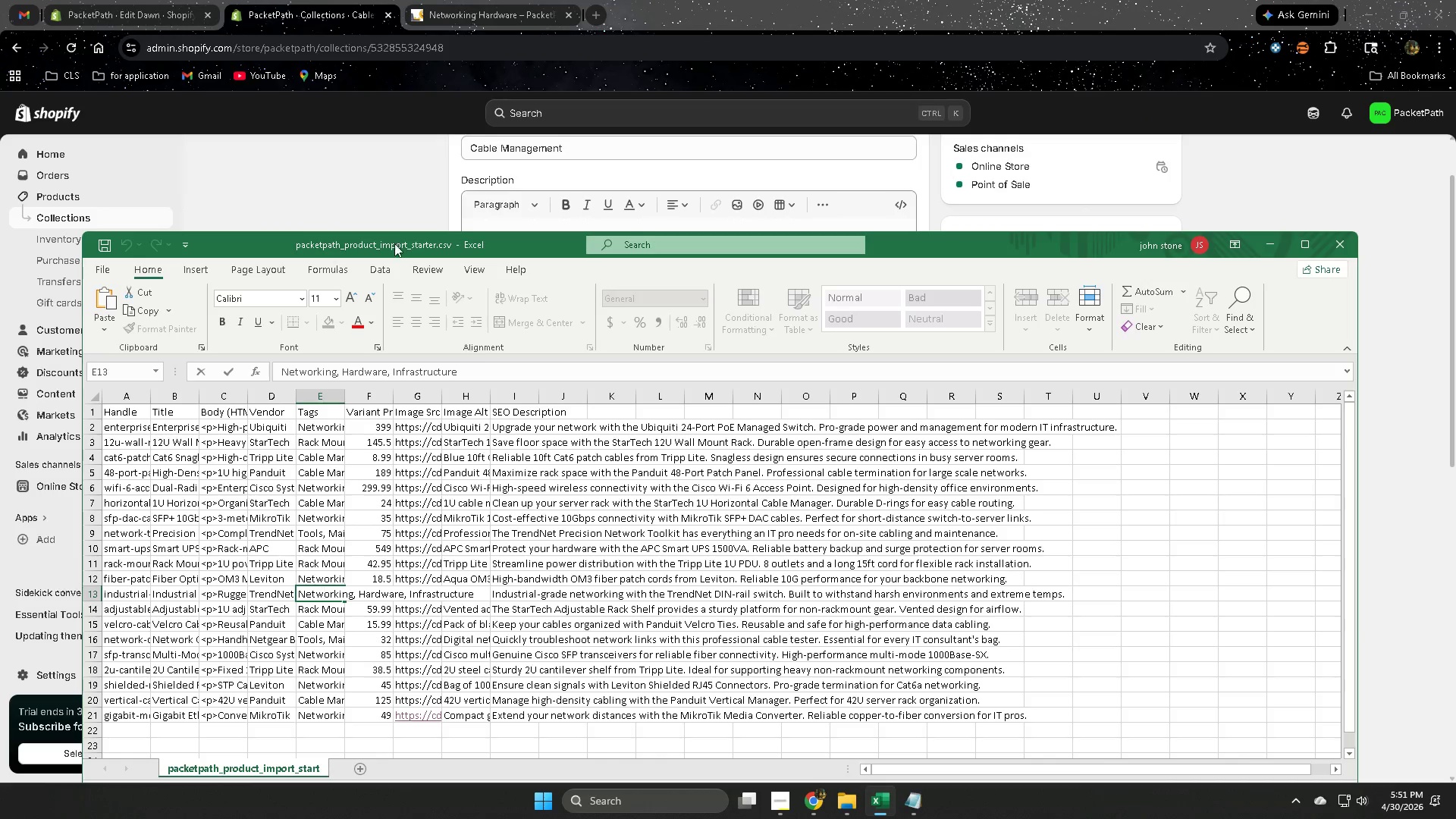 
left_click([370, 190])
 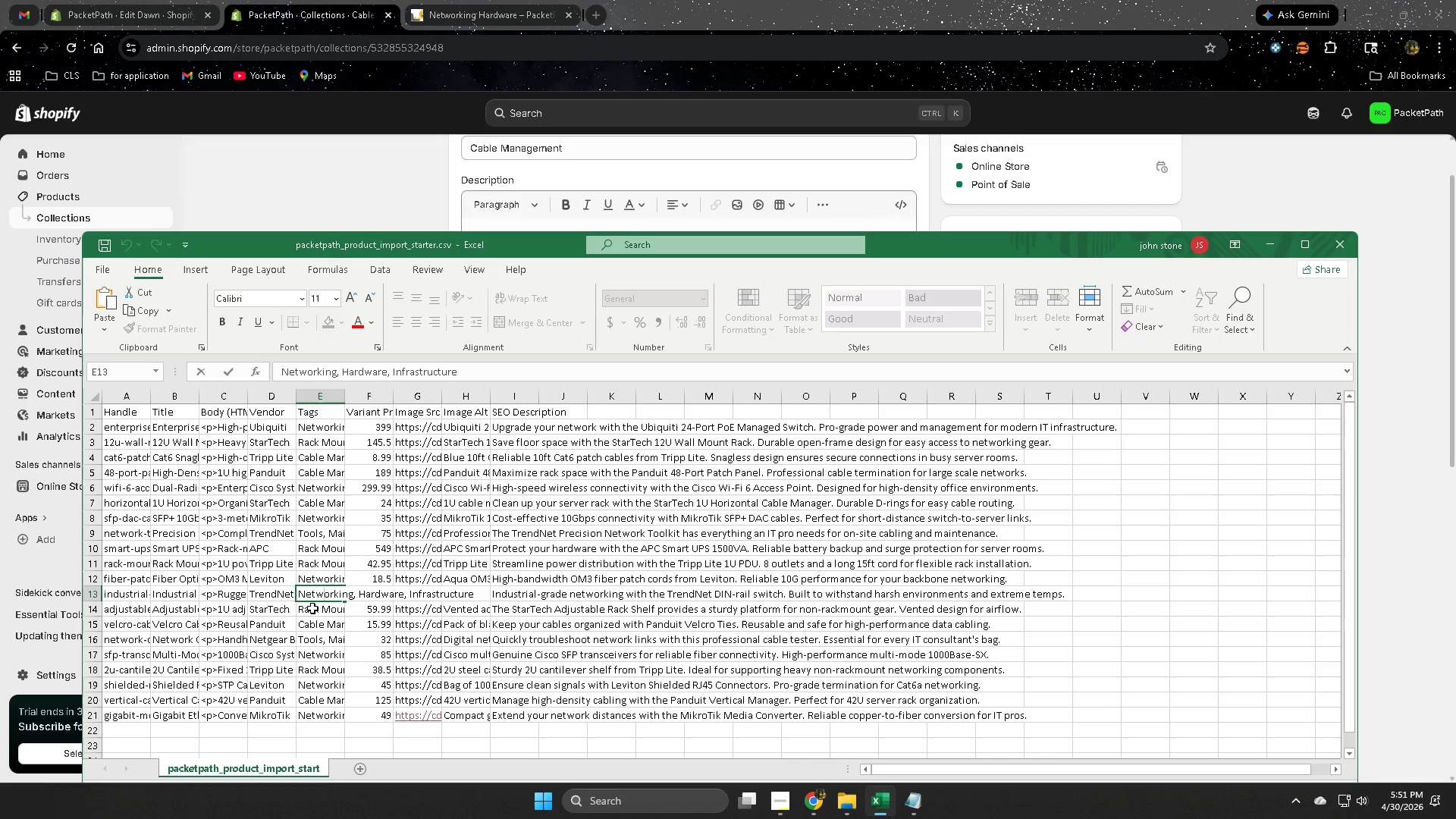 
double_click([322, 614])
 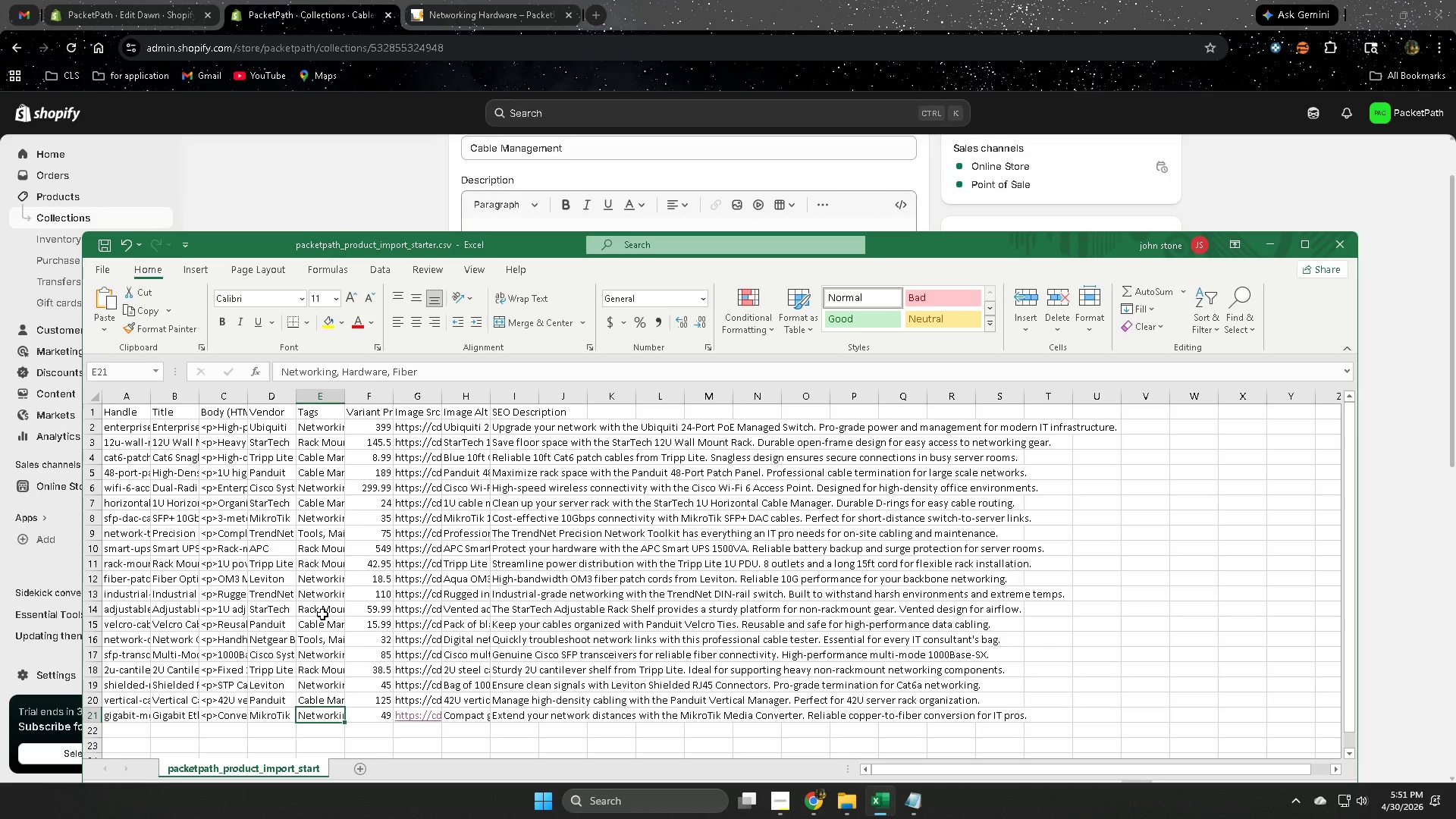 
double_click([322, 614])
 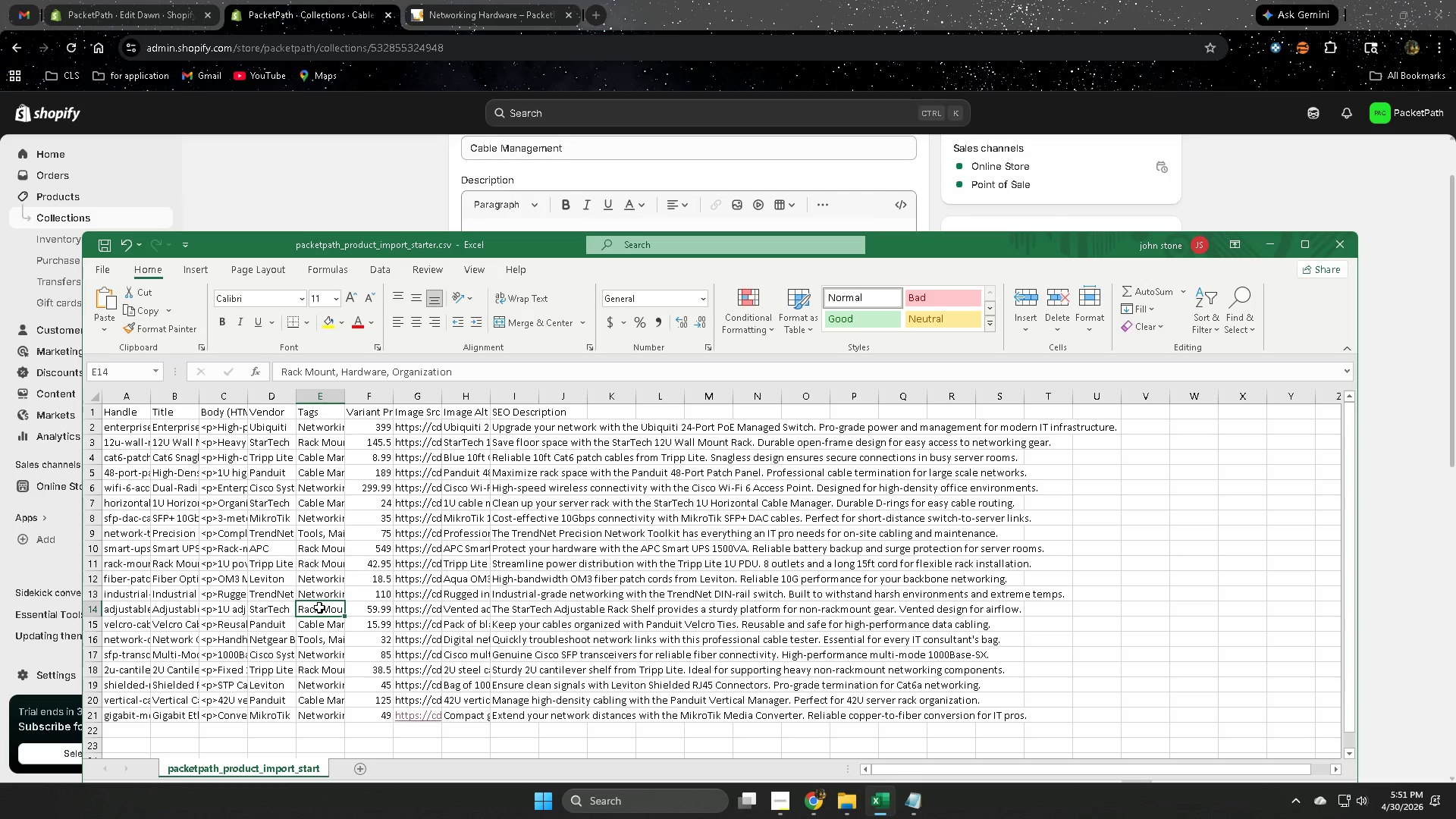 
double_click([319, 607])
 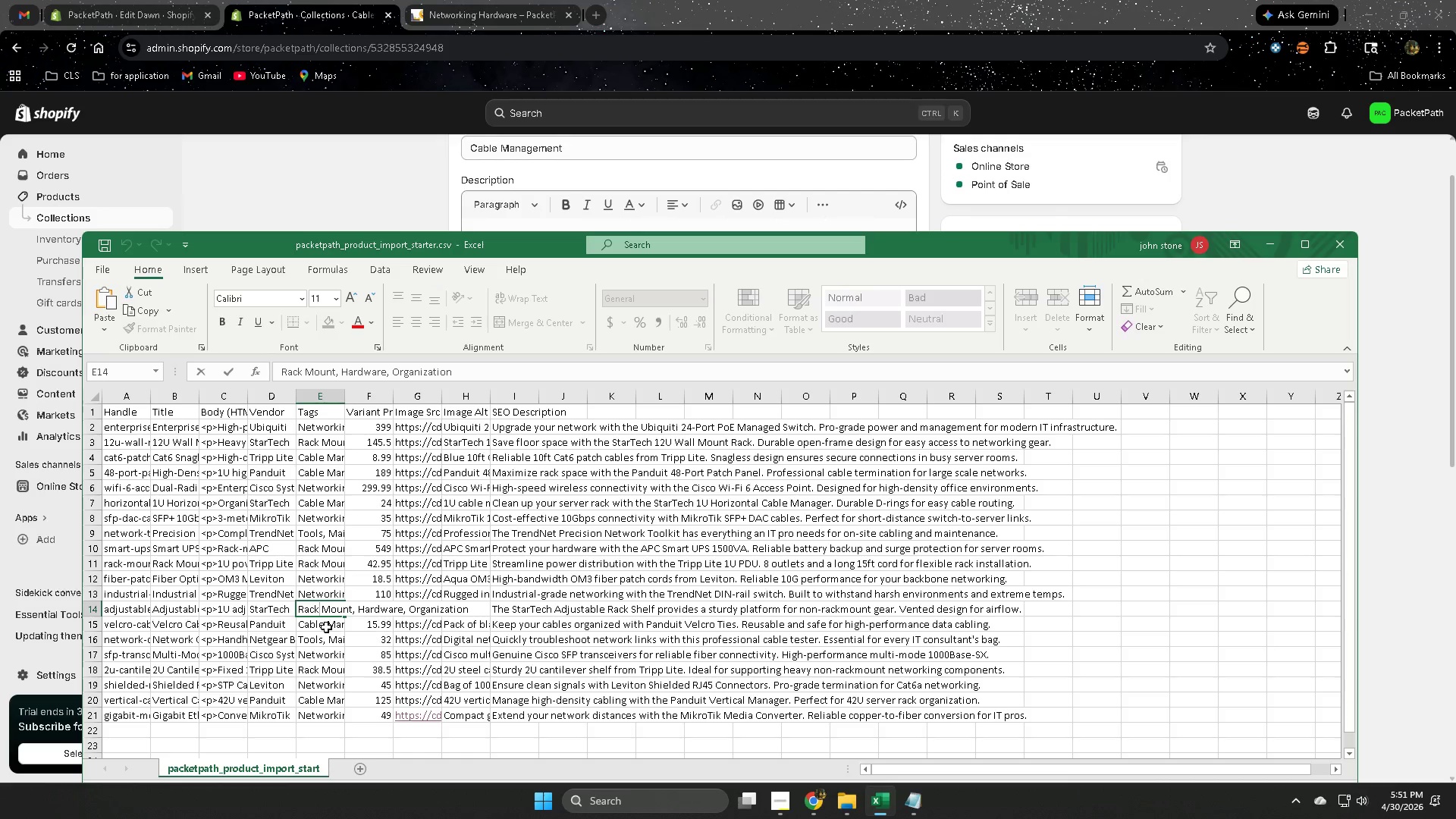 
double_click([326, 627])
 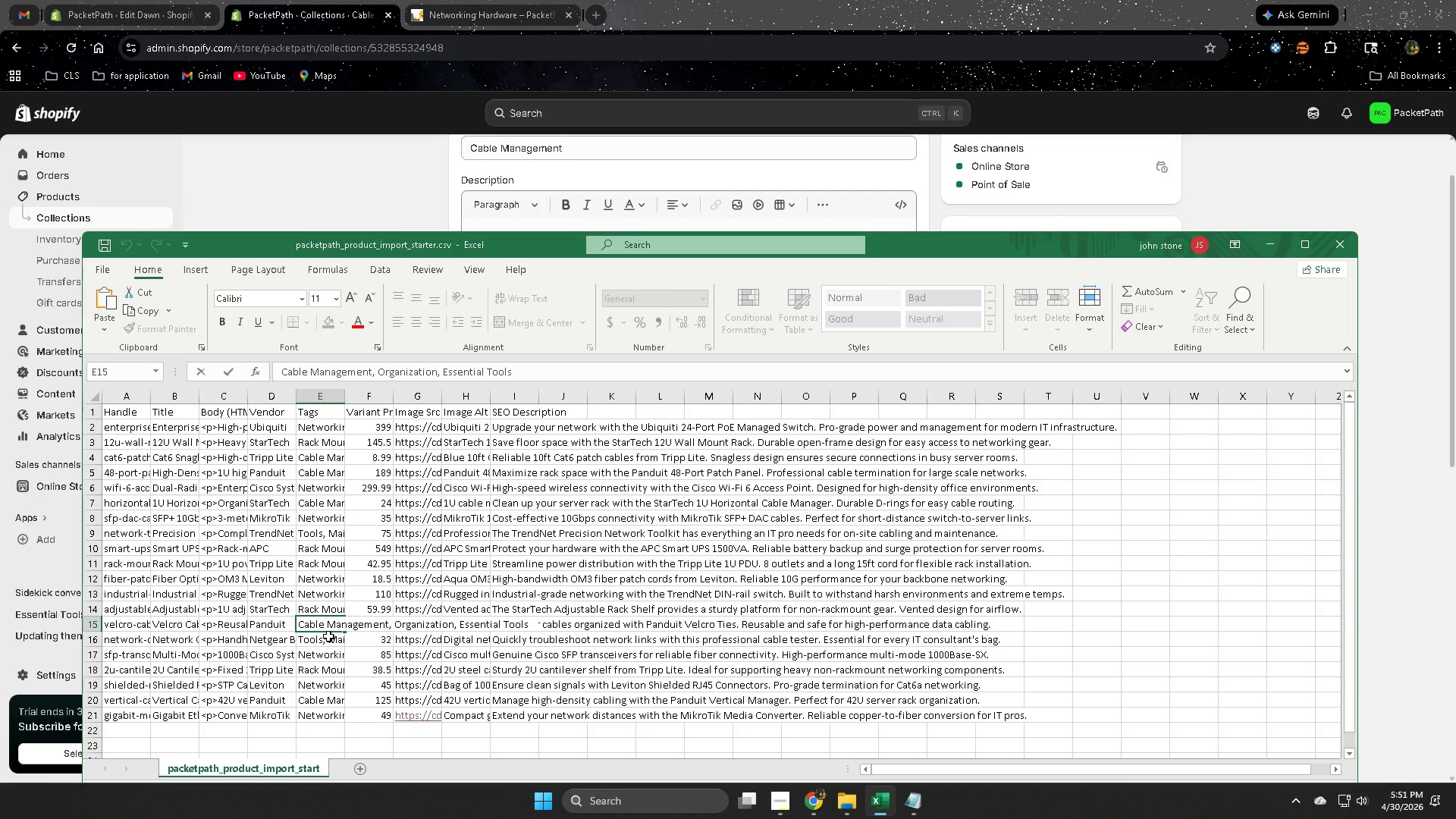 
double_click([328, 641])
 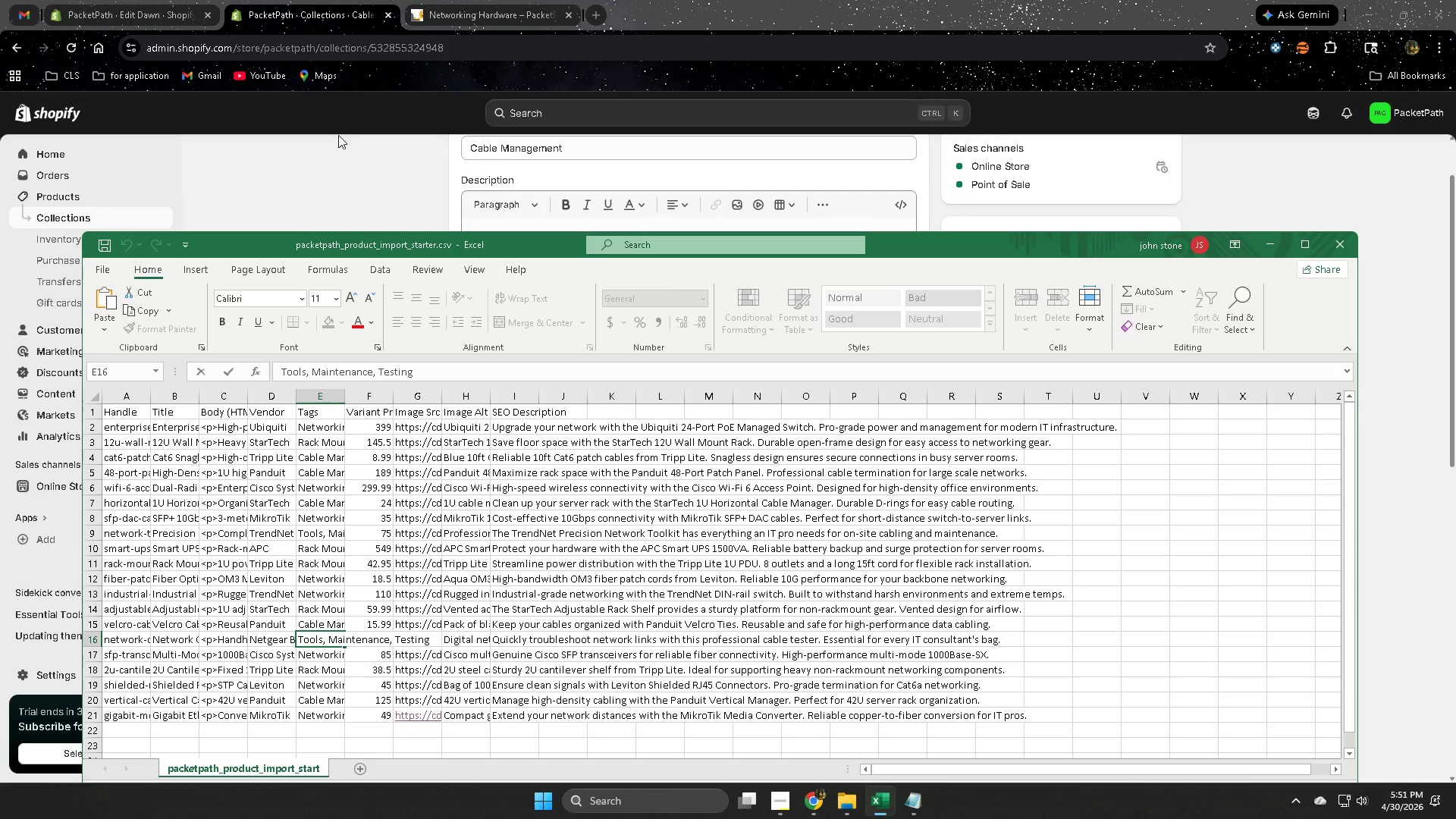 
left_click_drag(start_coordinate=[331, 162], to_coordinate=[340, 162])
 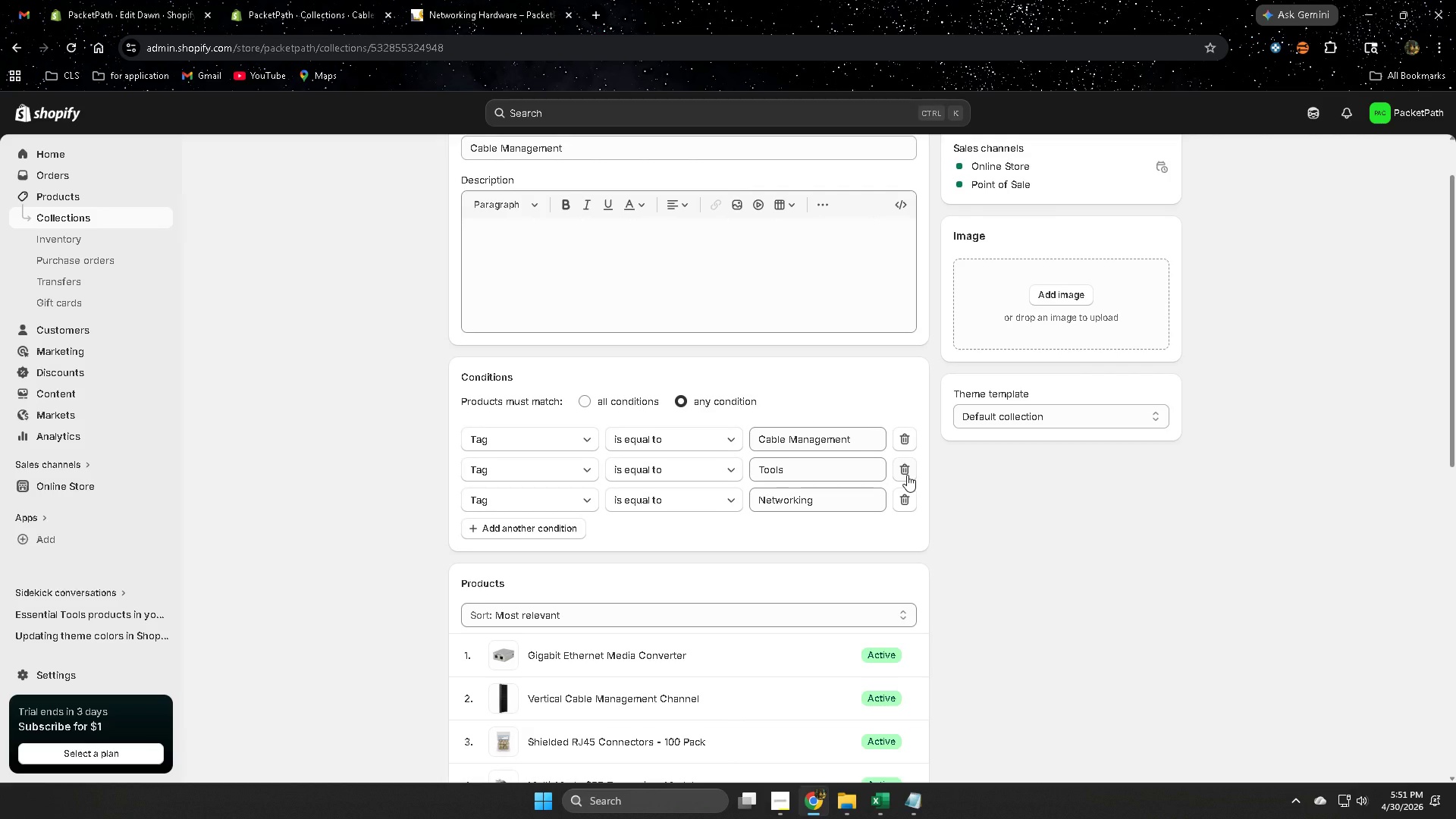 
left_click([907, 475])
 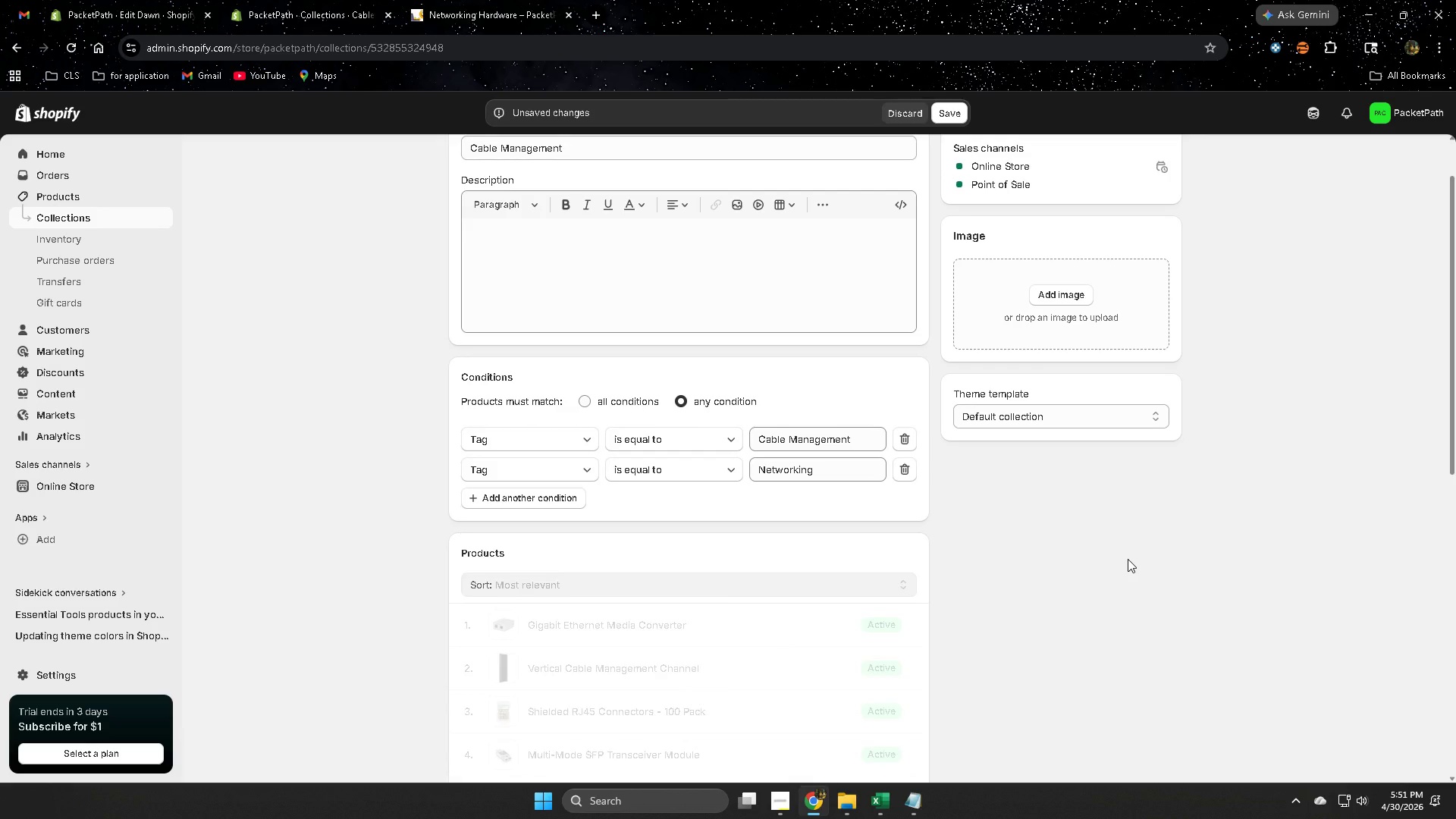 
scroll: coordinate [1128, 559], scroll_direction: down, amount: 4.0
 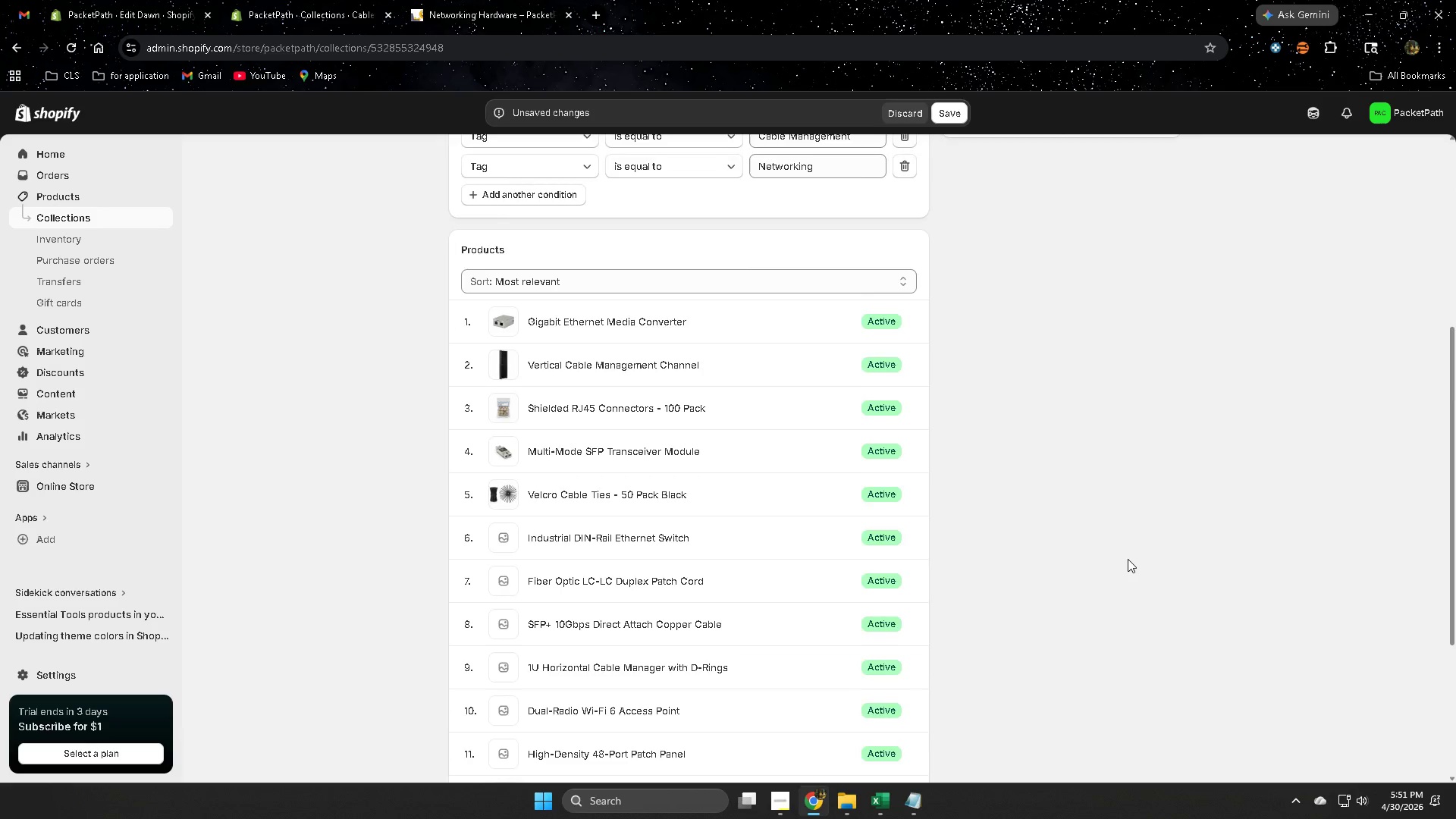 
scroll: coordinate [1122, 556], scroll_direction: up, amount: 4.0
 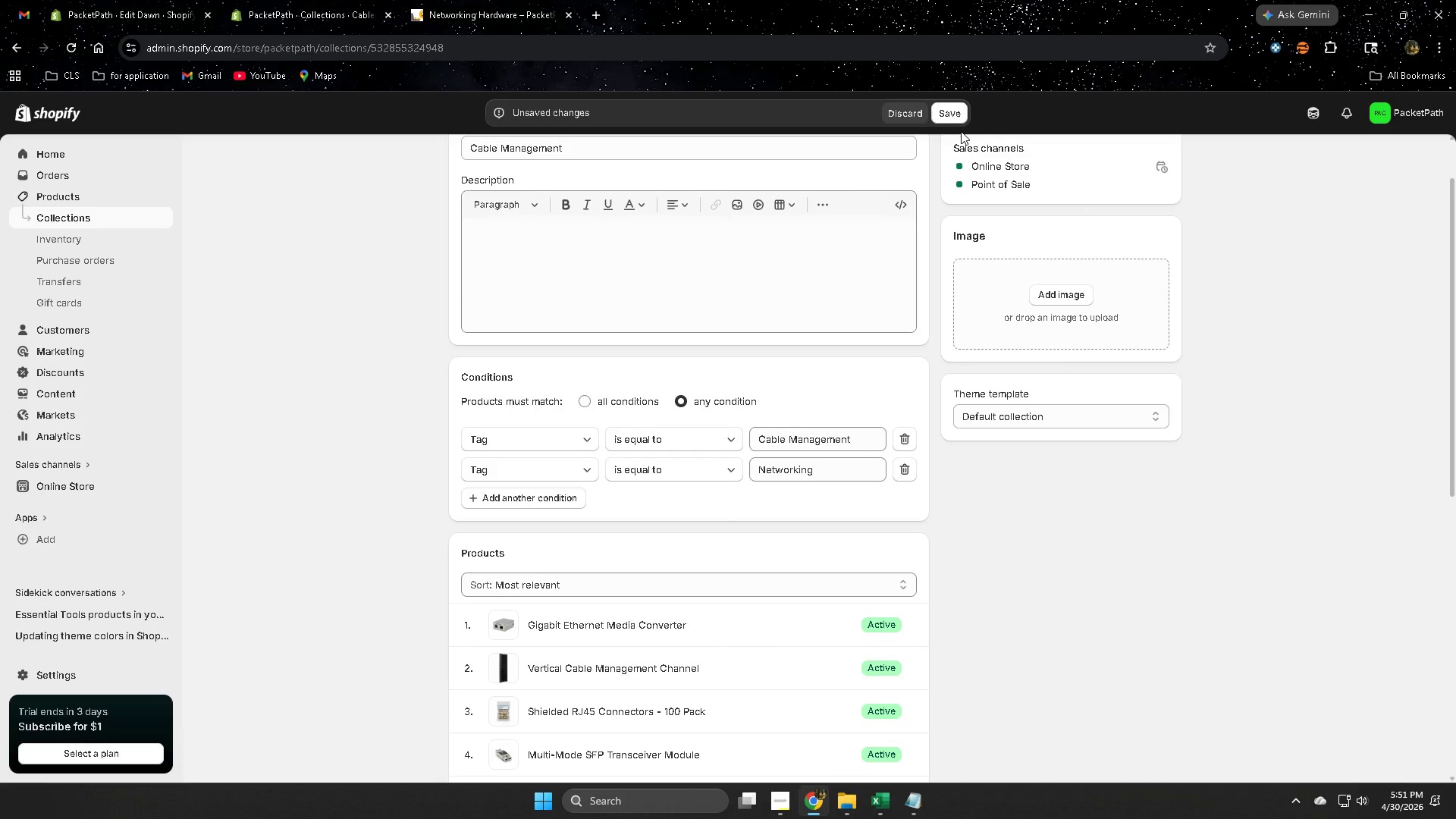 
left_click([949, 120])
 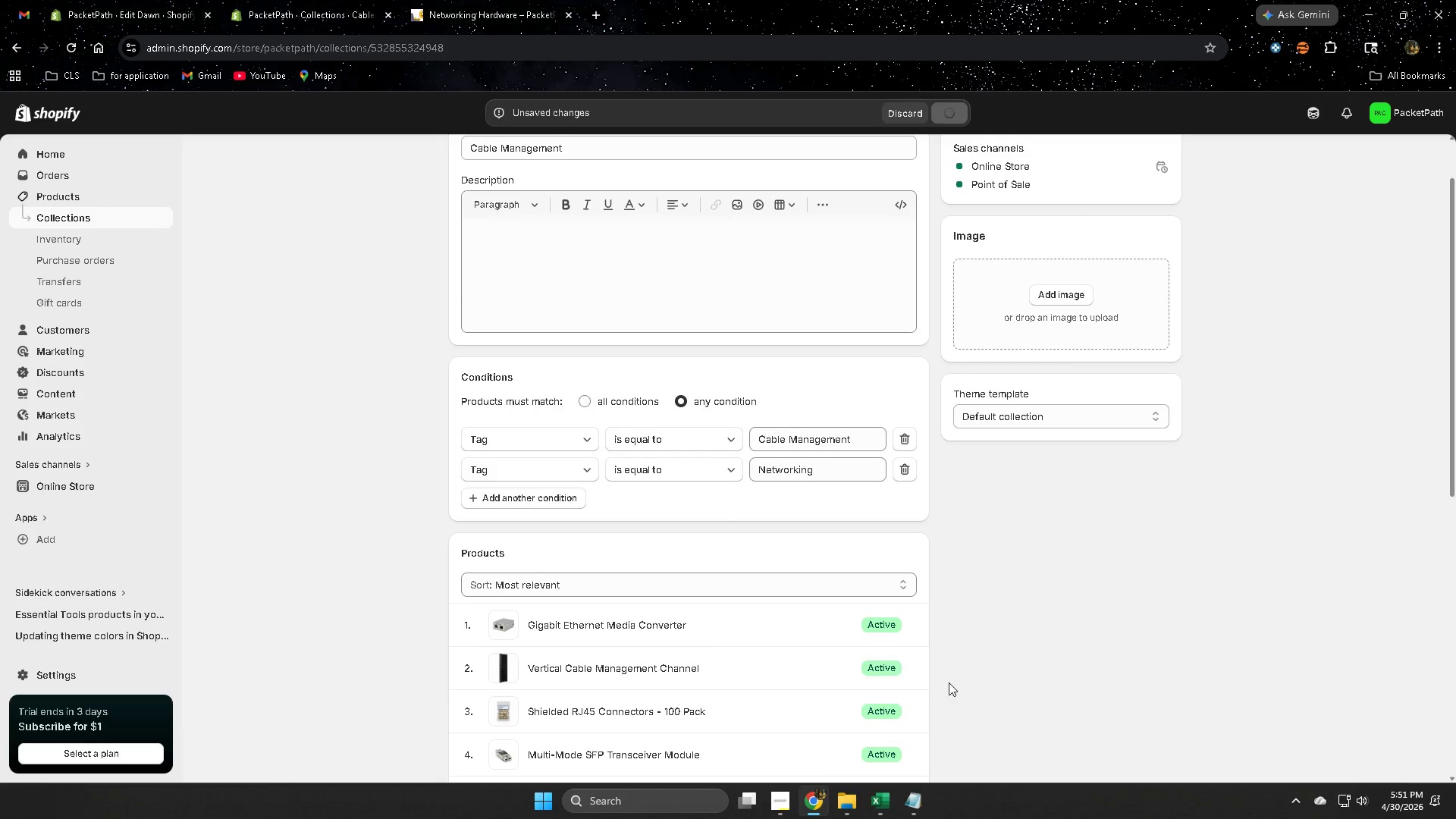 
left_click([880, 795])
 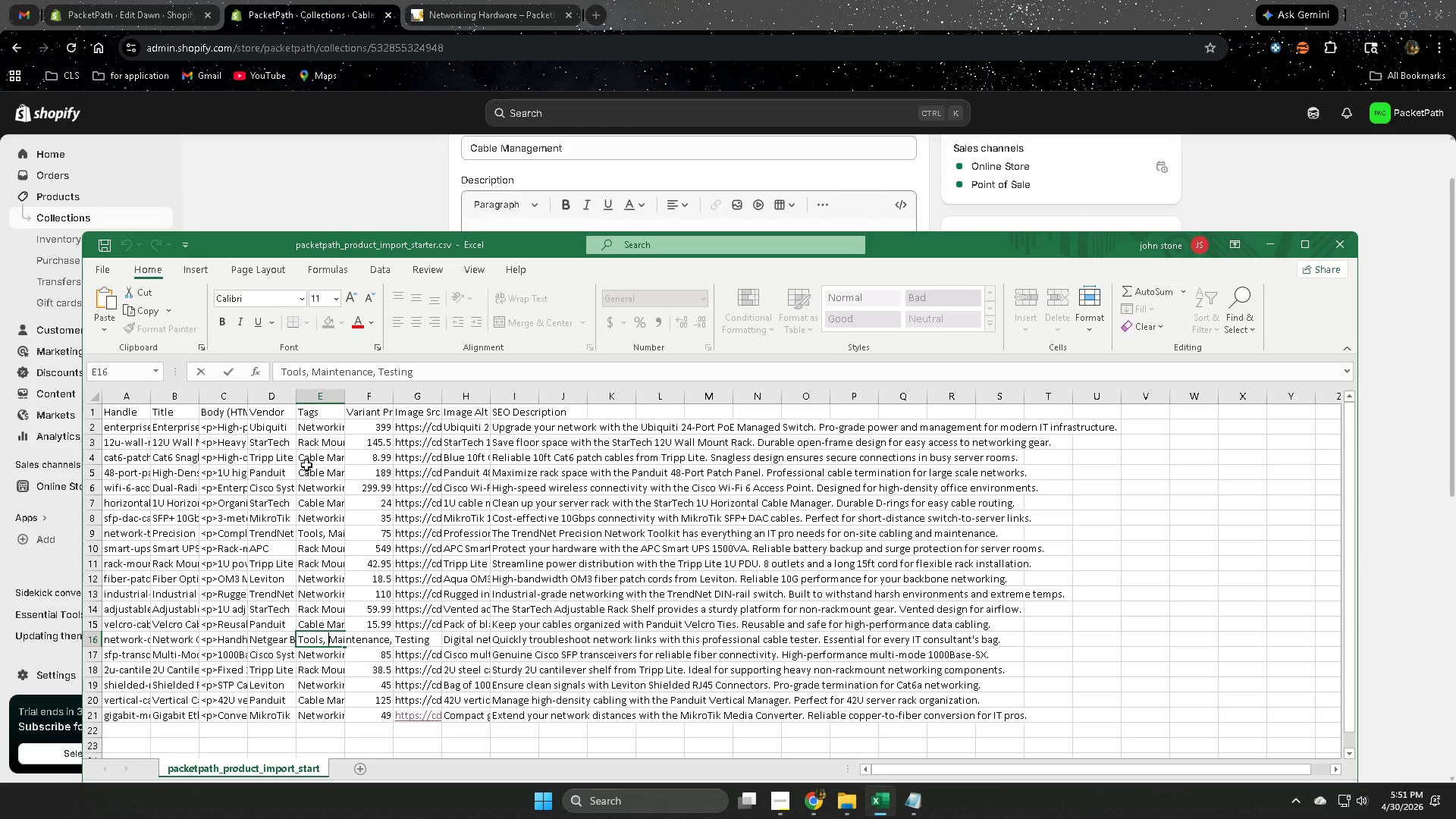 
double_click([306, 465])
 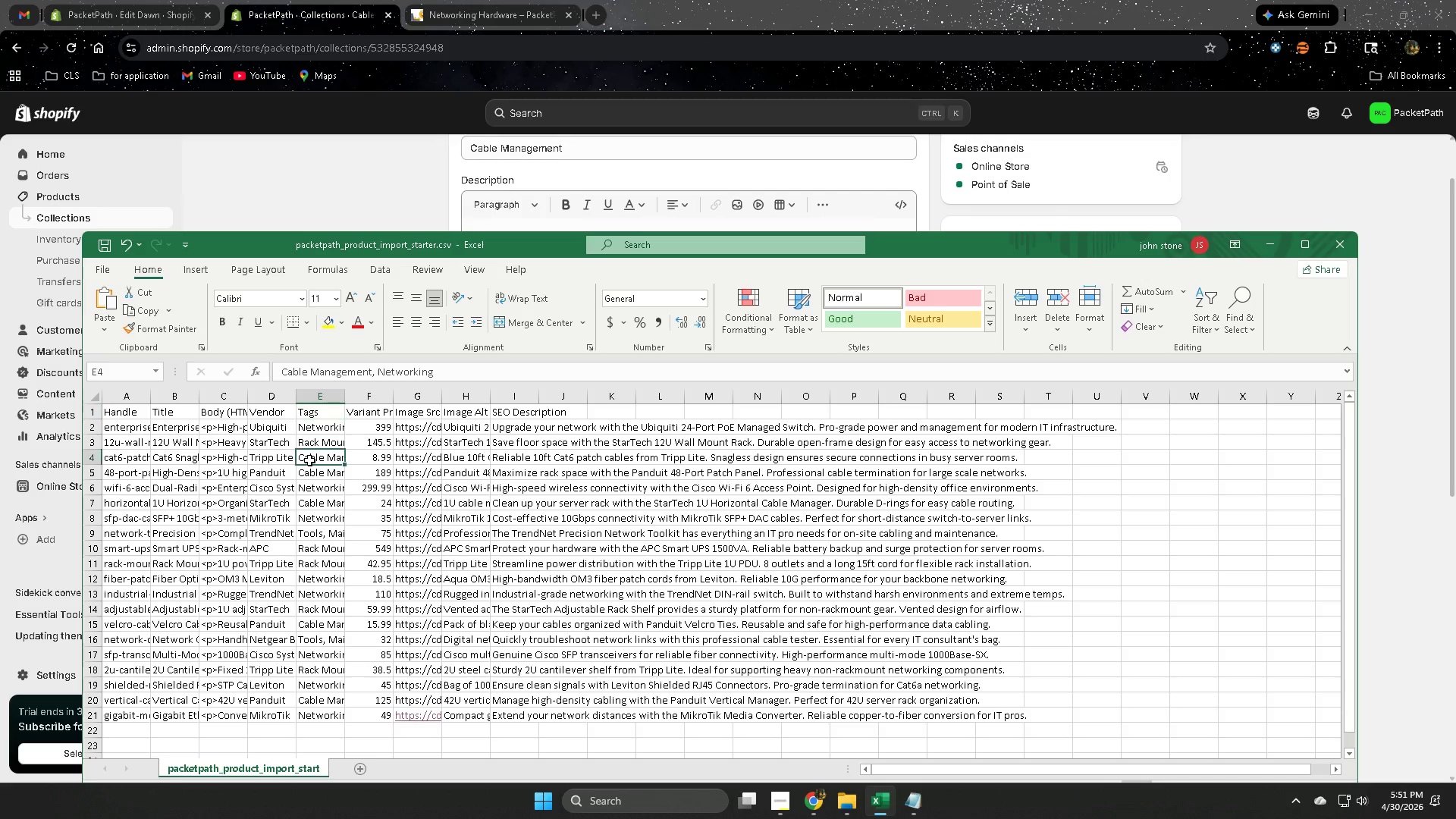 
double_click([309, 460])
 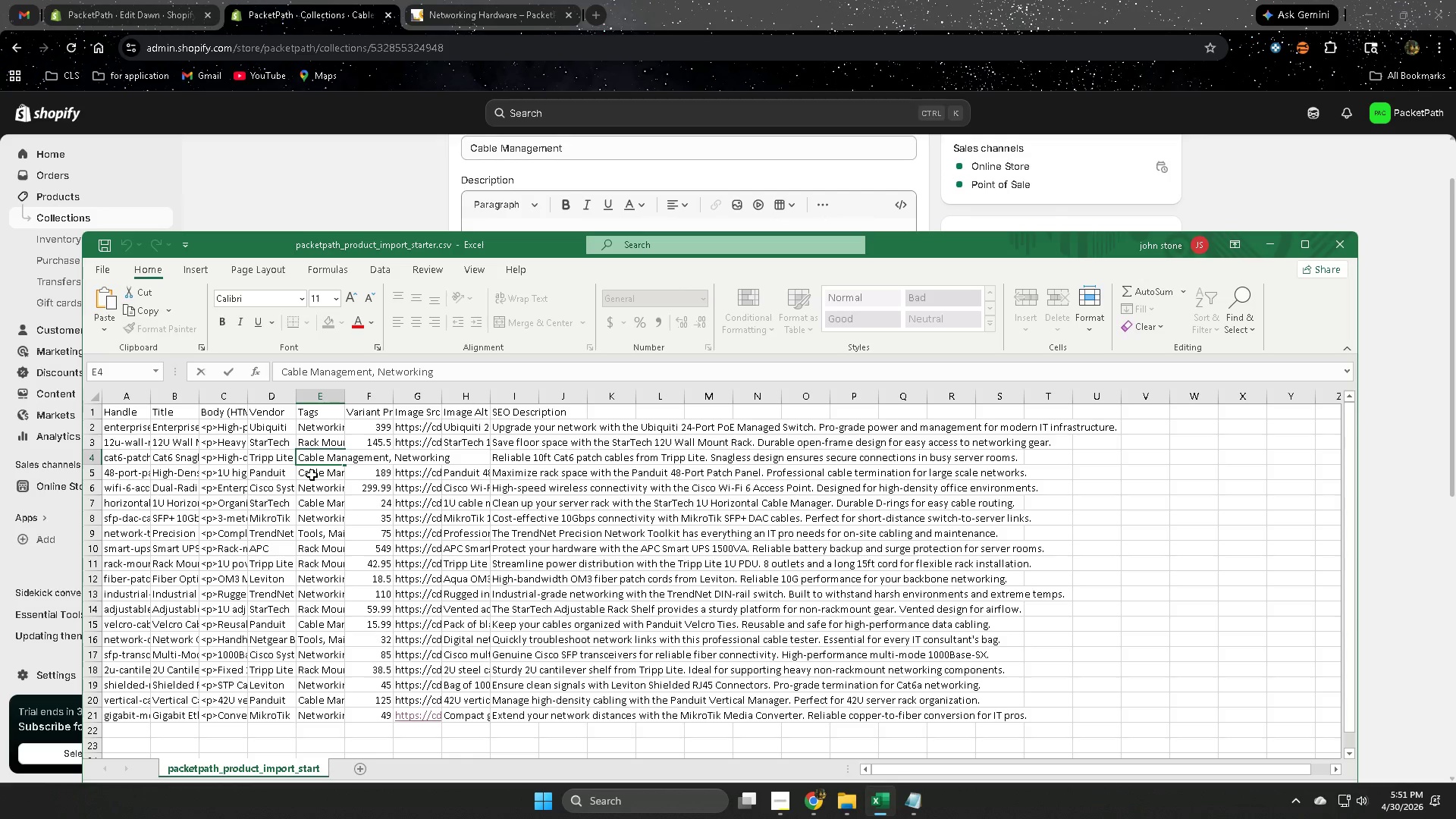 
double_click([312, 475])
 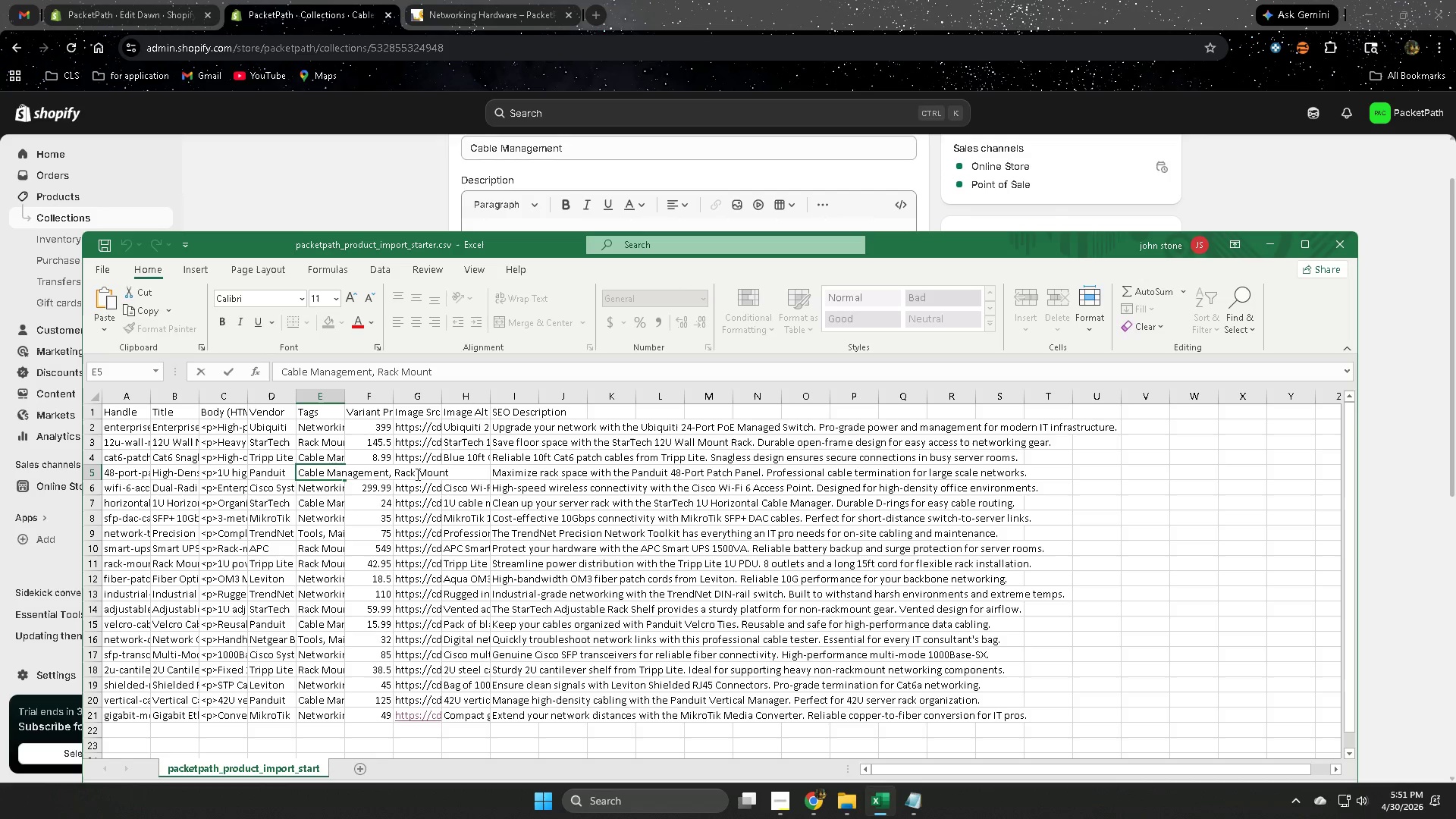 
left_click([304, 131])
 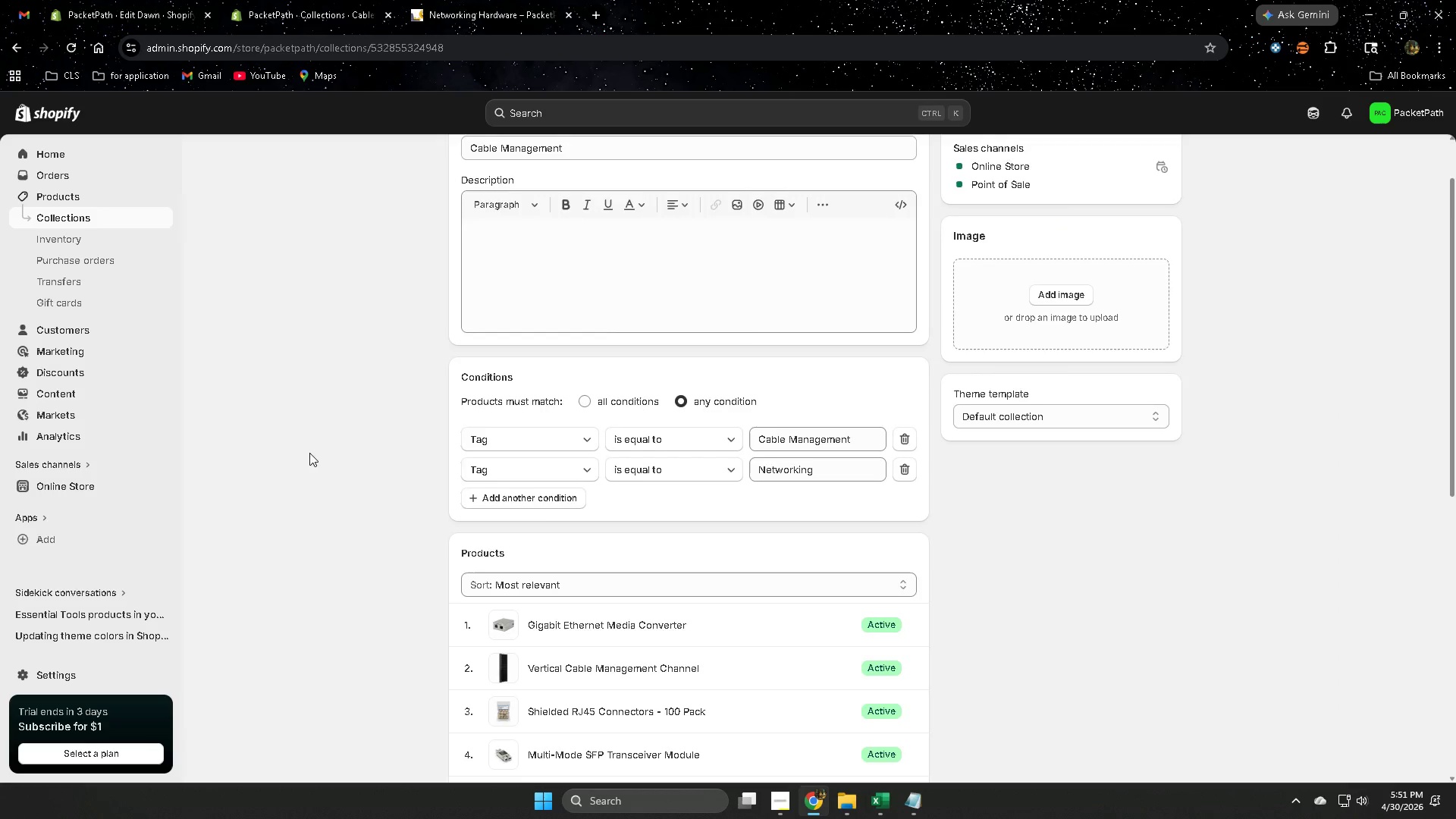 
scroll: coordinate [361, 440], scroll_direction: down, amount: 7.0
 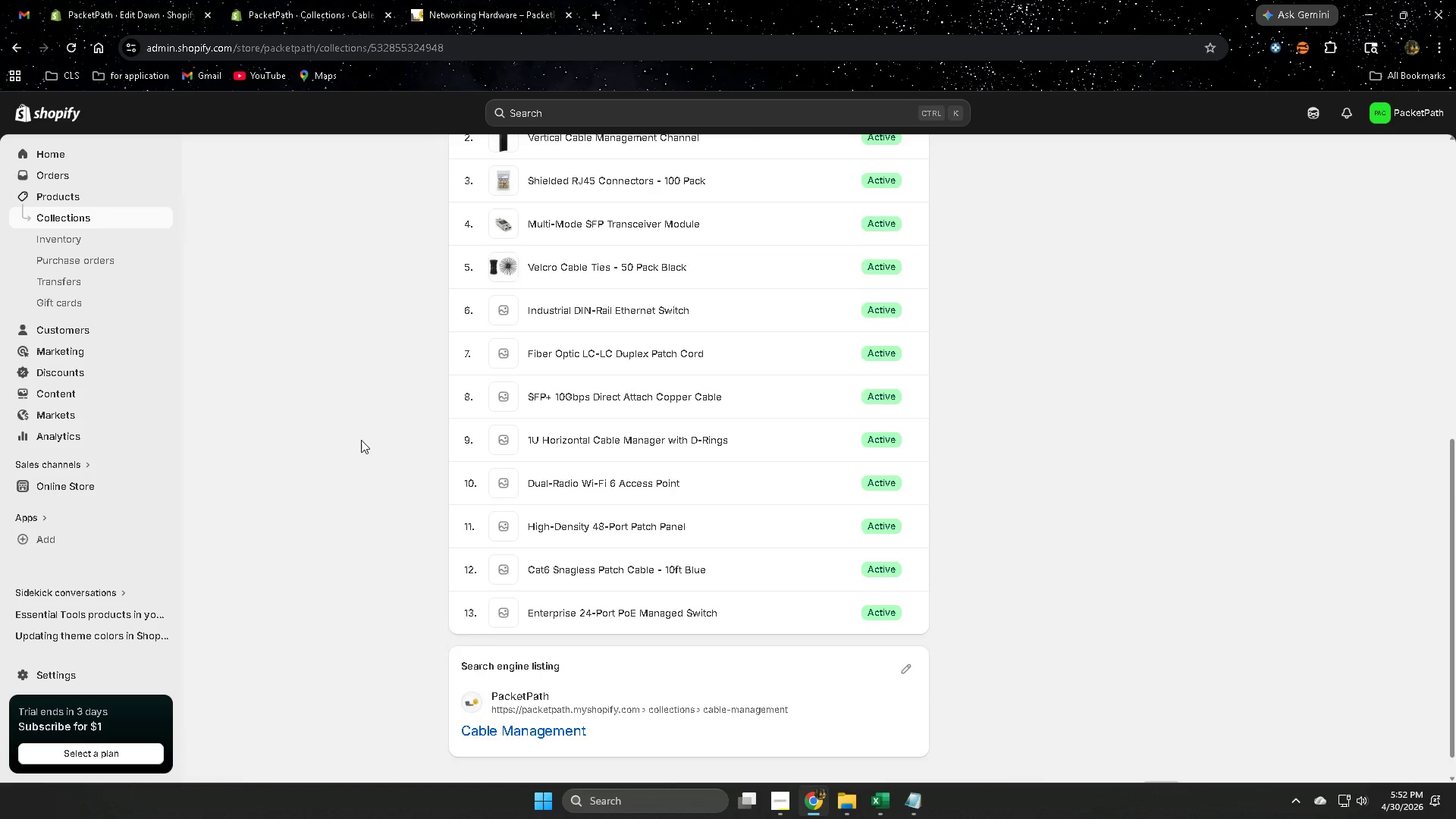 
scroll: coordinate [364, 439], scroll_direction: up, amount: 5.0
 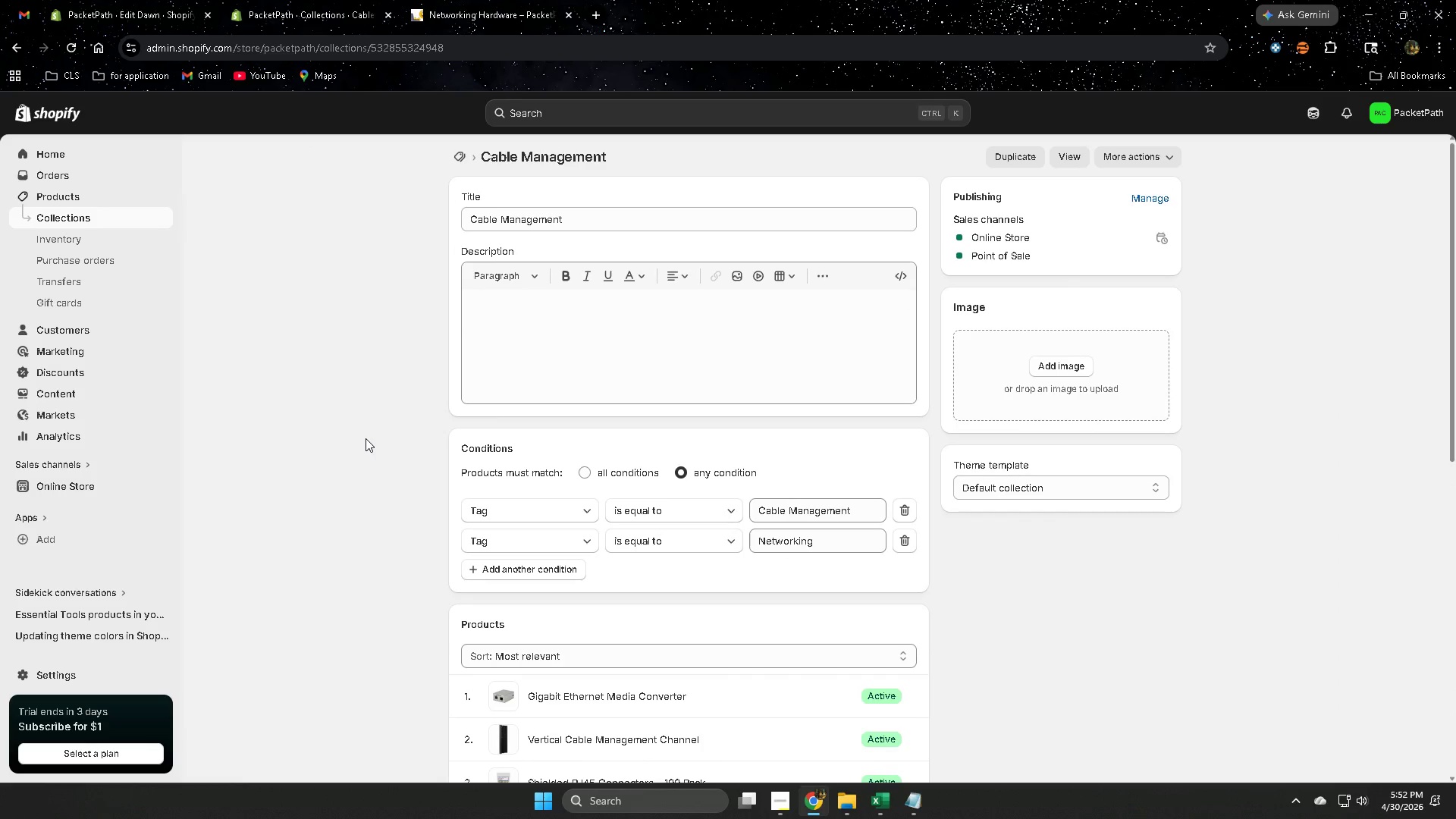 
scroll: coordinate [366, 438], scroll_direction: down, amount: 5.0
 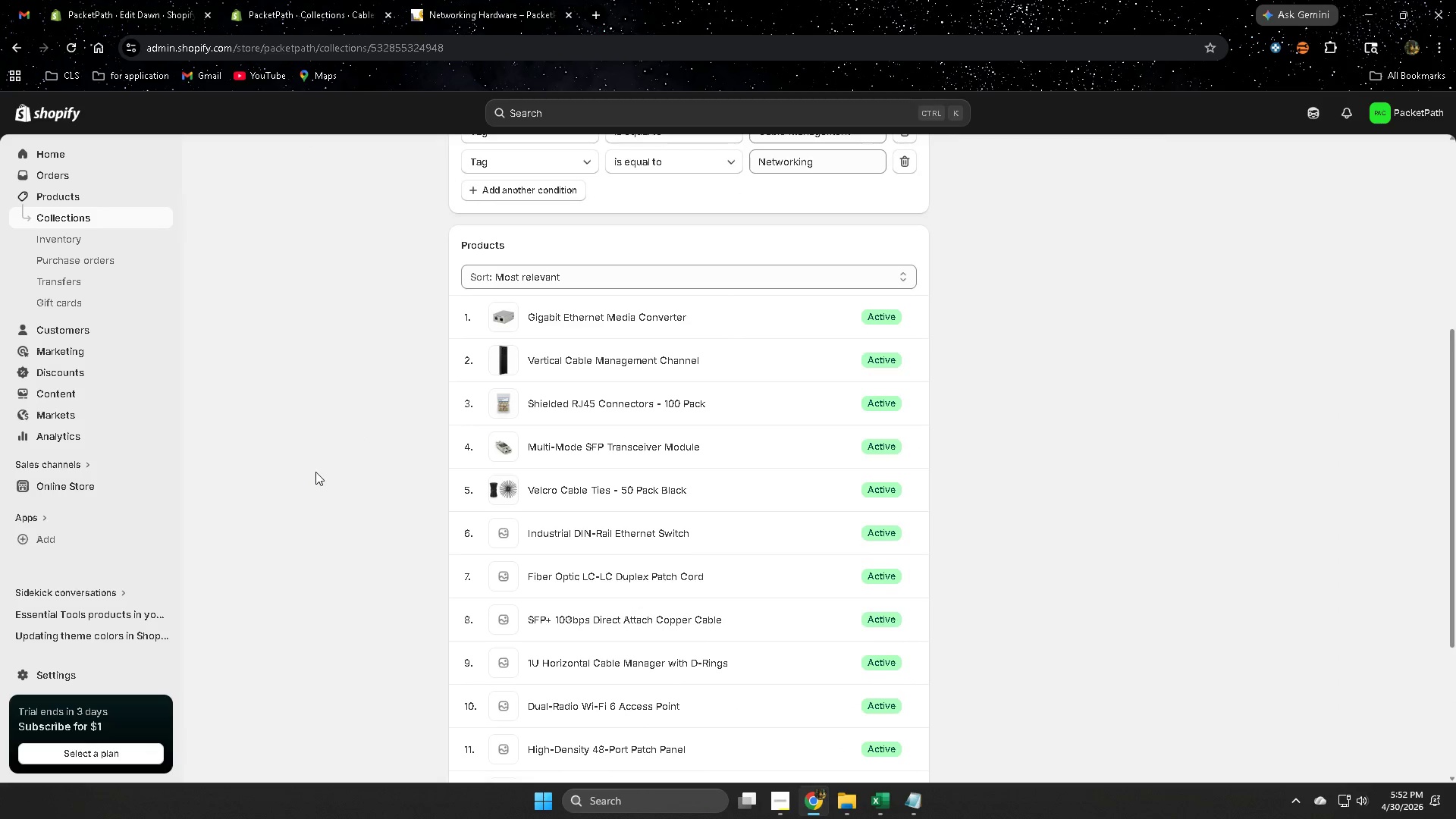 
scroll: coordinate [258, 406], scroll_direction: up, amount: 11.0
 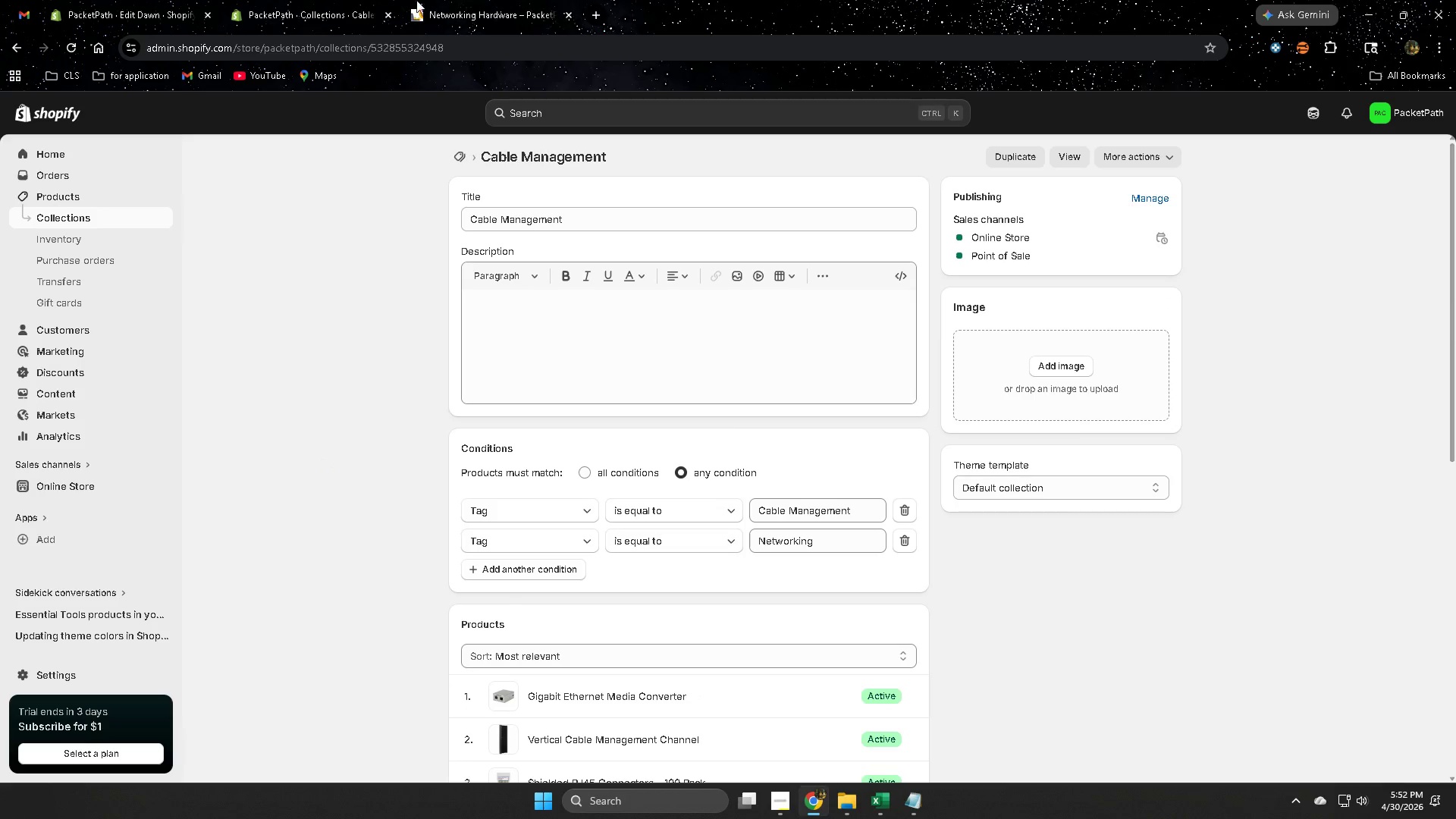 
left_click([476, 0])
 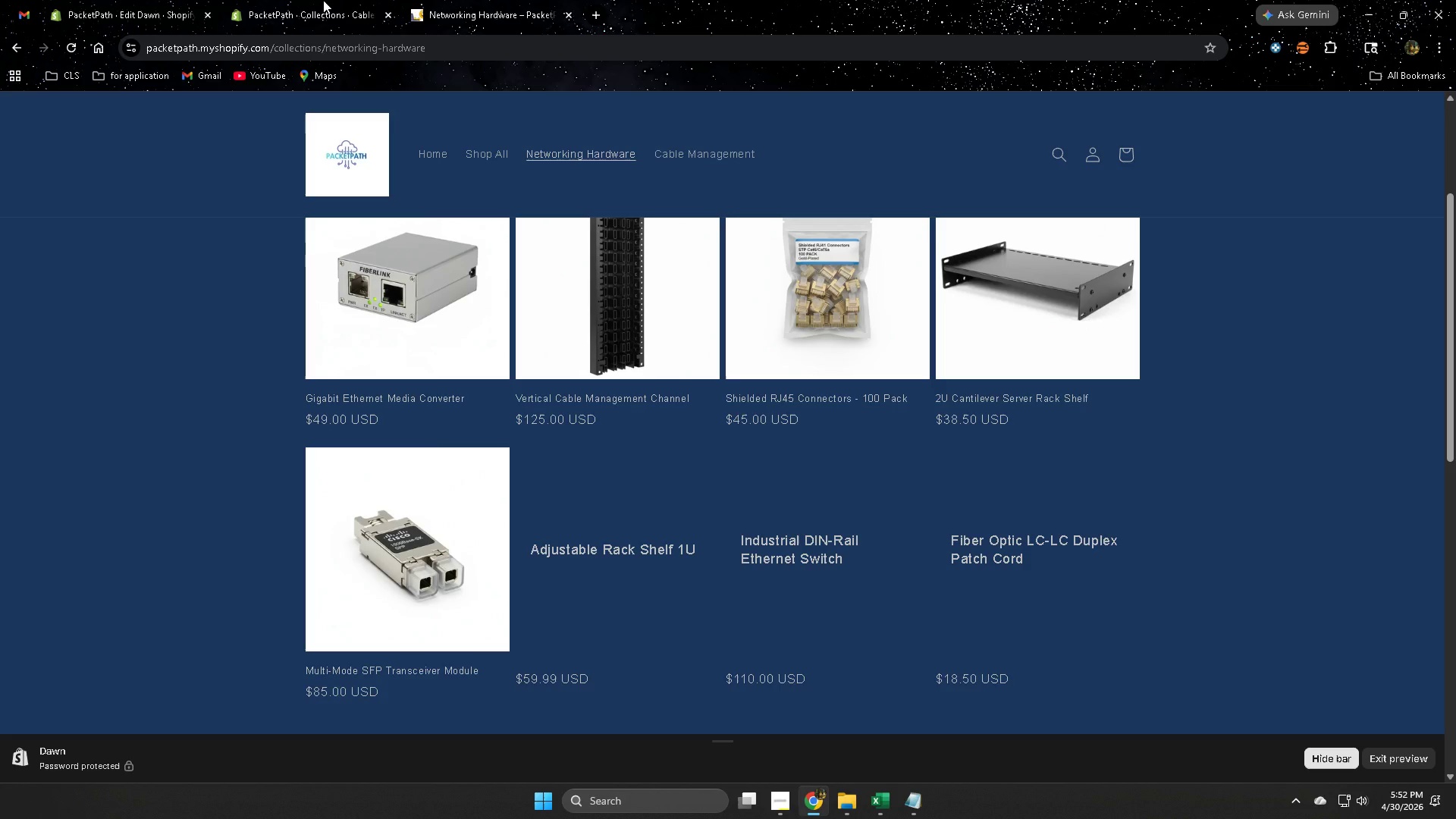 
left_click([323, 0])
 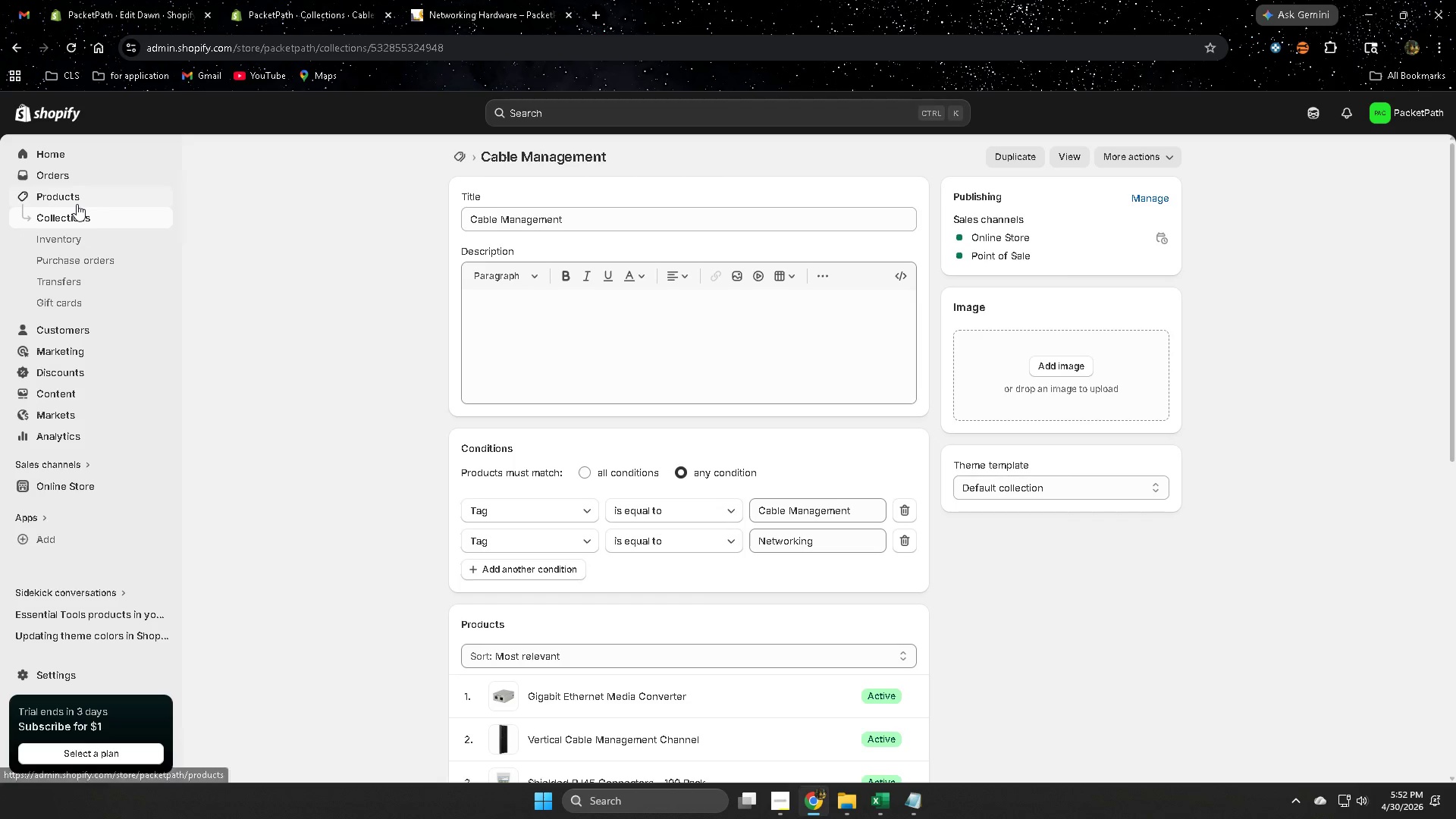 
left_click([77, 203])
 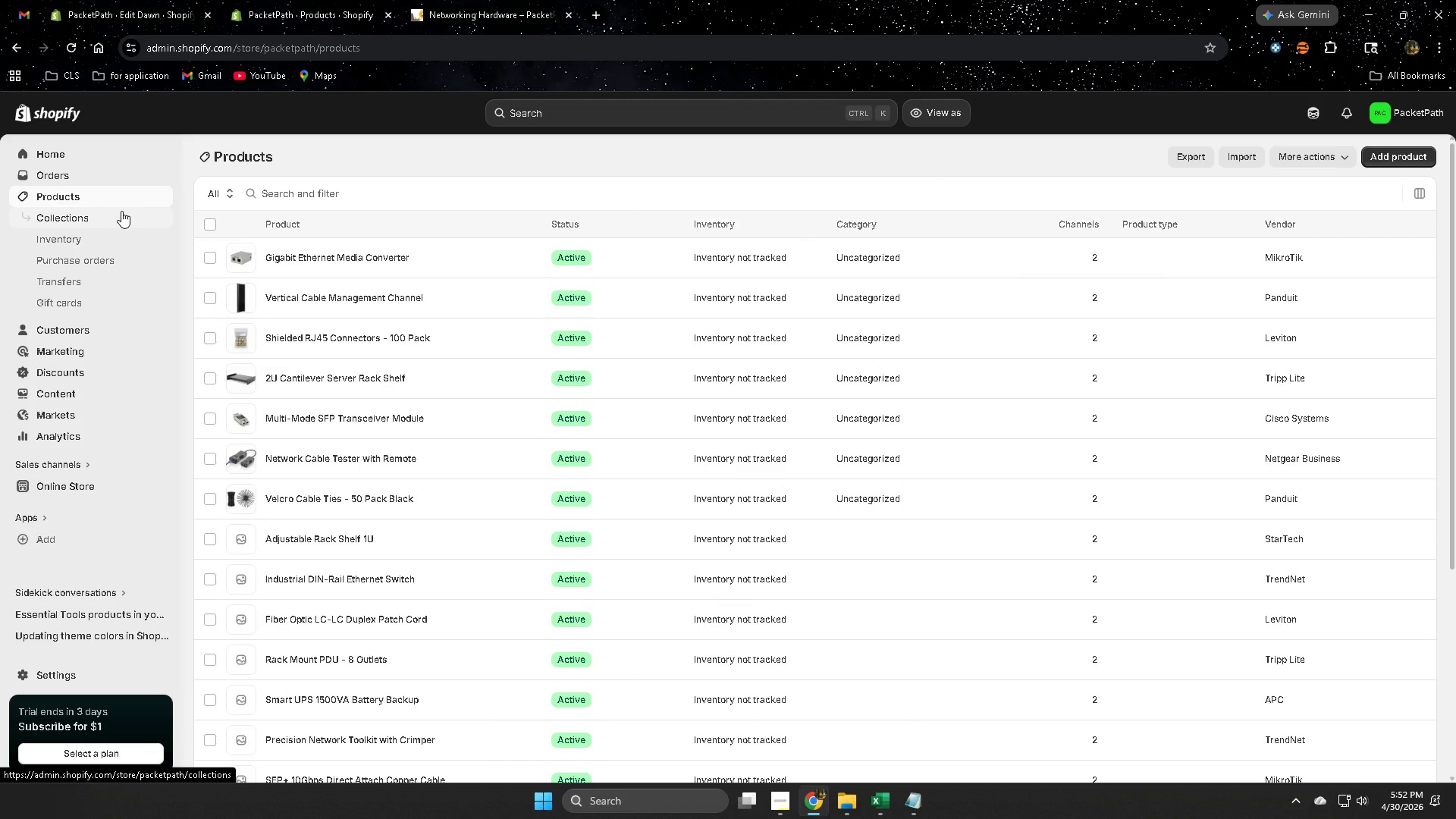 
wait(46.25)
 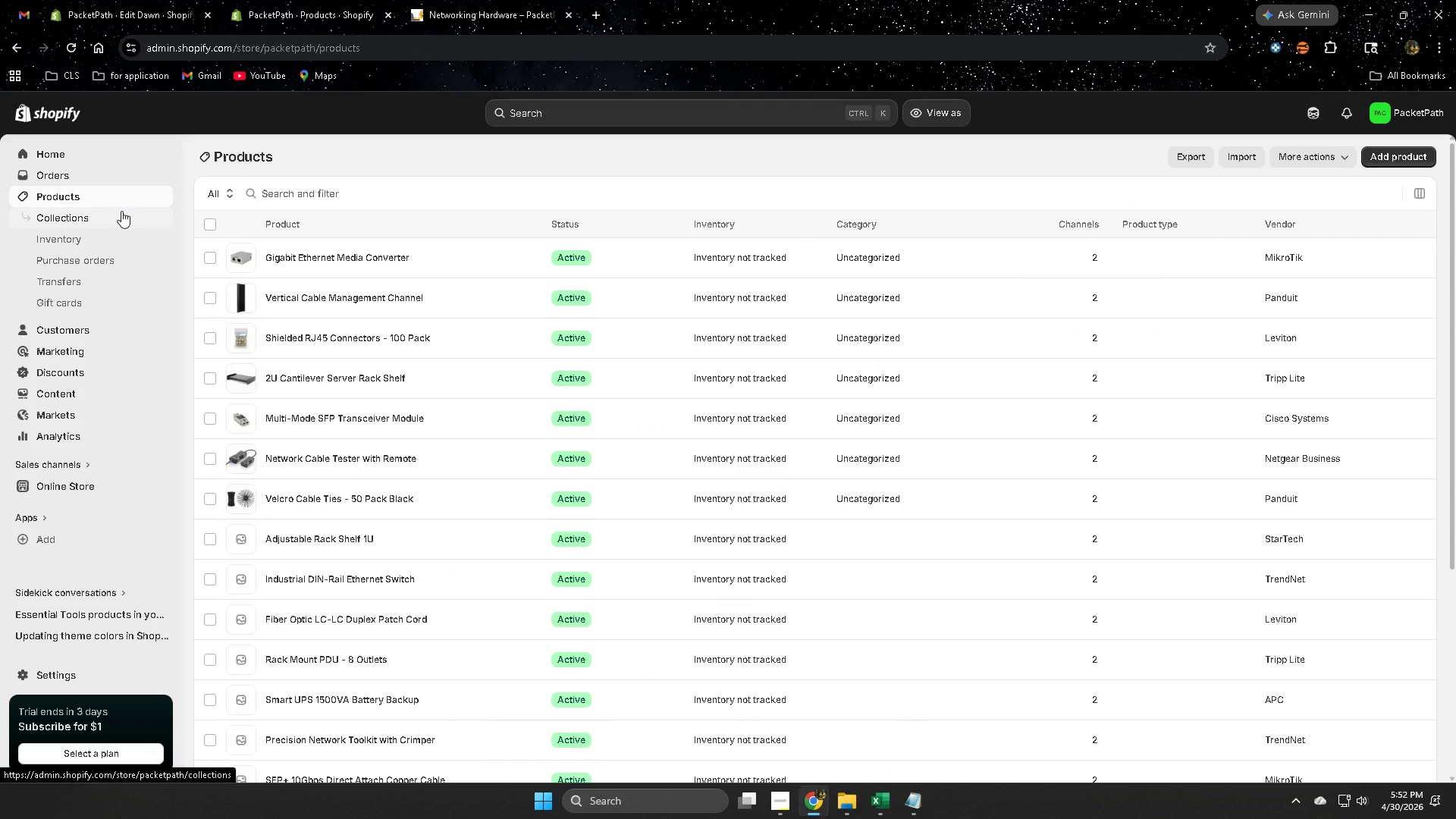 
scroll: coordinate [959, 485], scroll_direction: down, amount: 1.0
 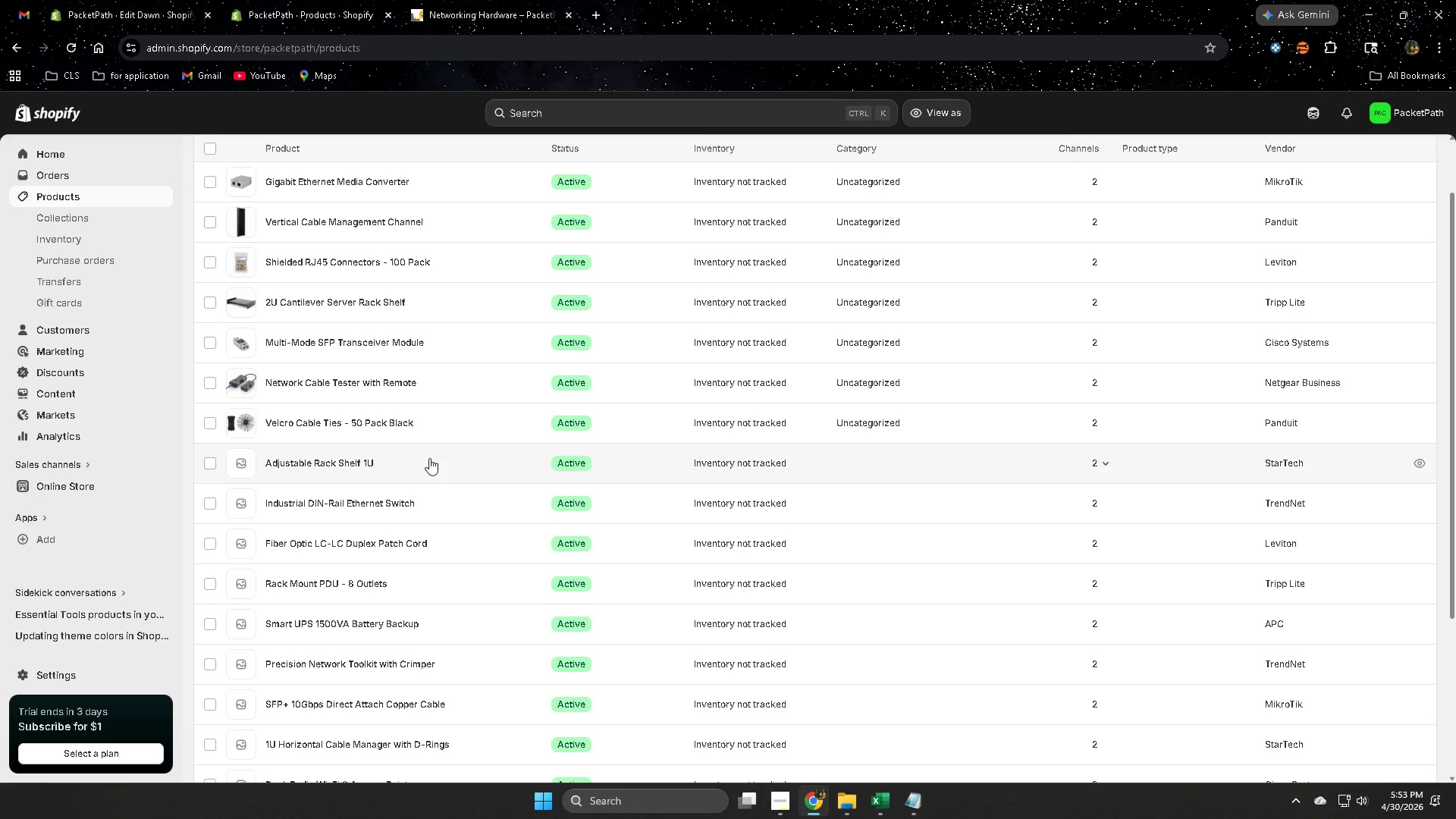 
left_click([369, 464])
 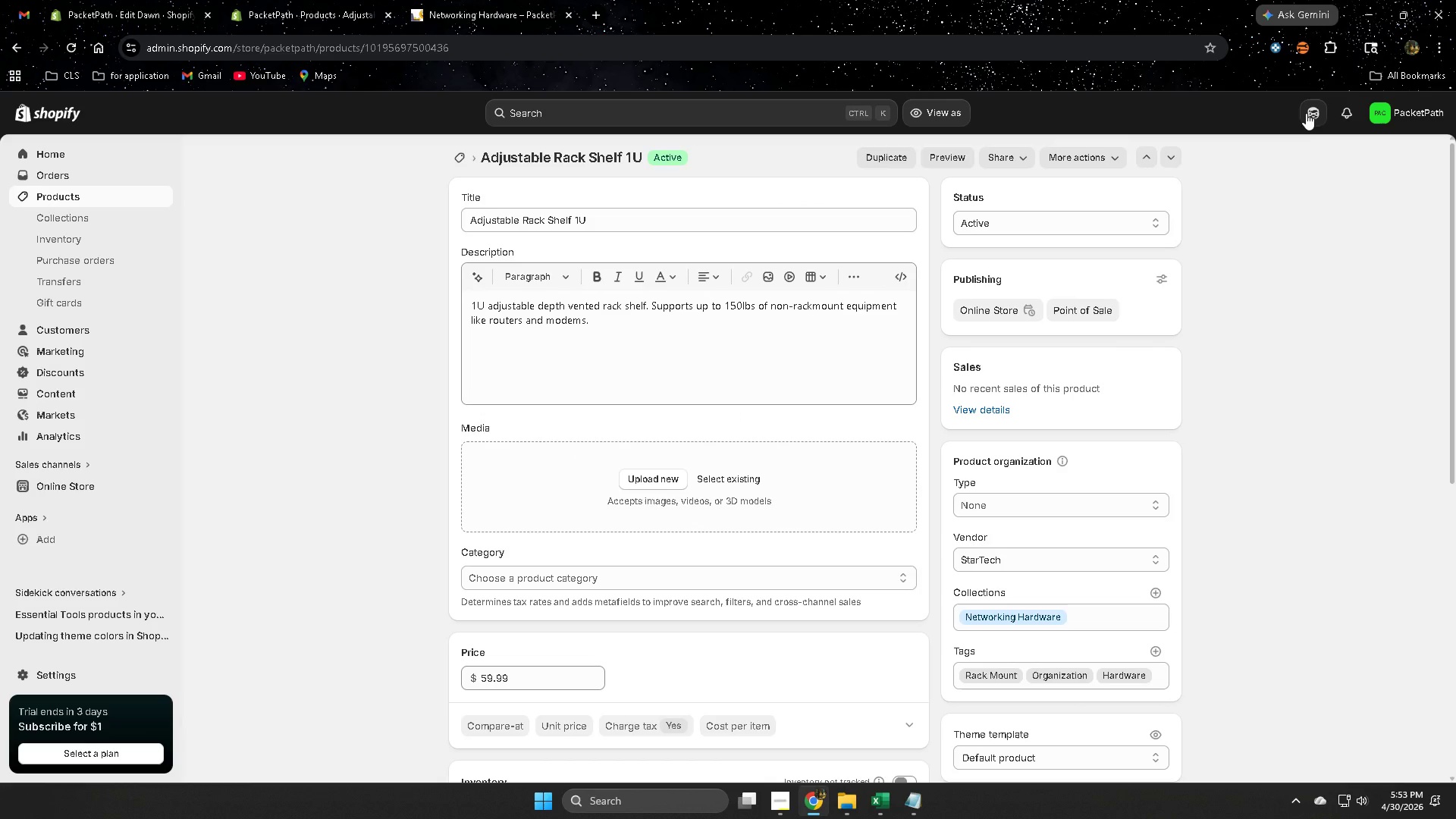 
wait(7.74)
 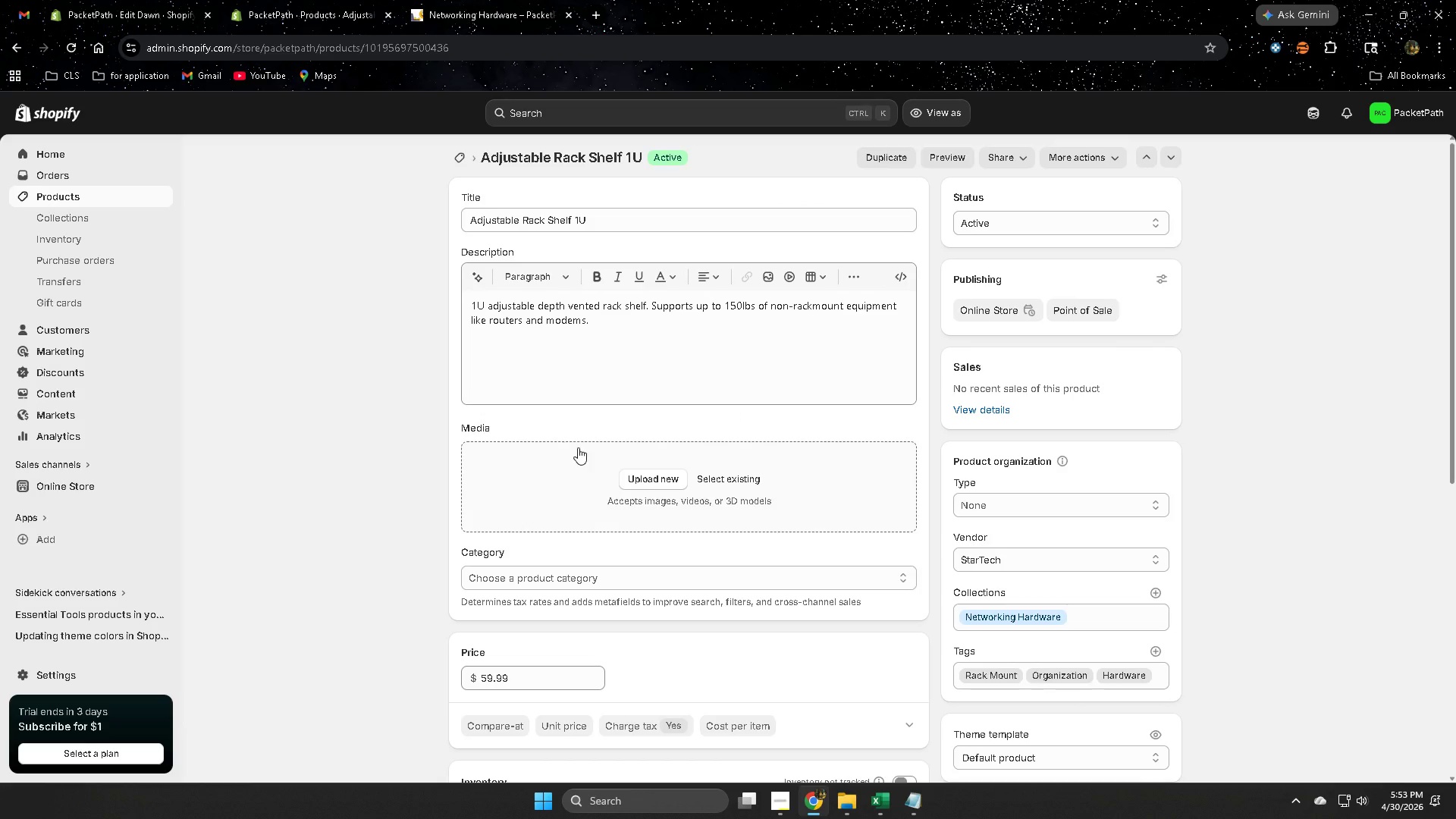 
scroll: coordinate [1238, 662], scroll_direction: down, amount: 1.0
 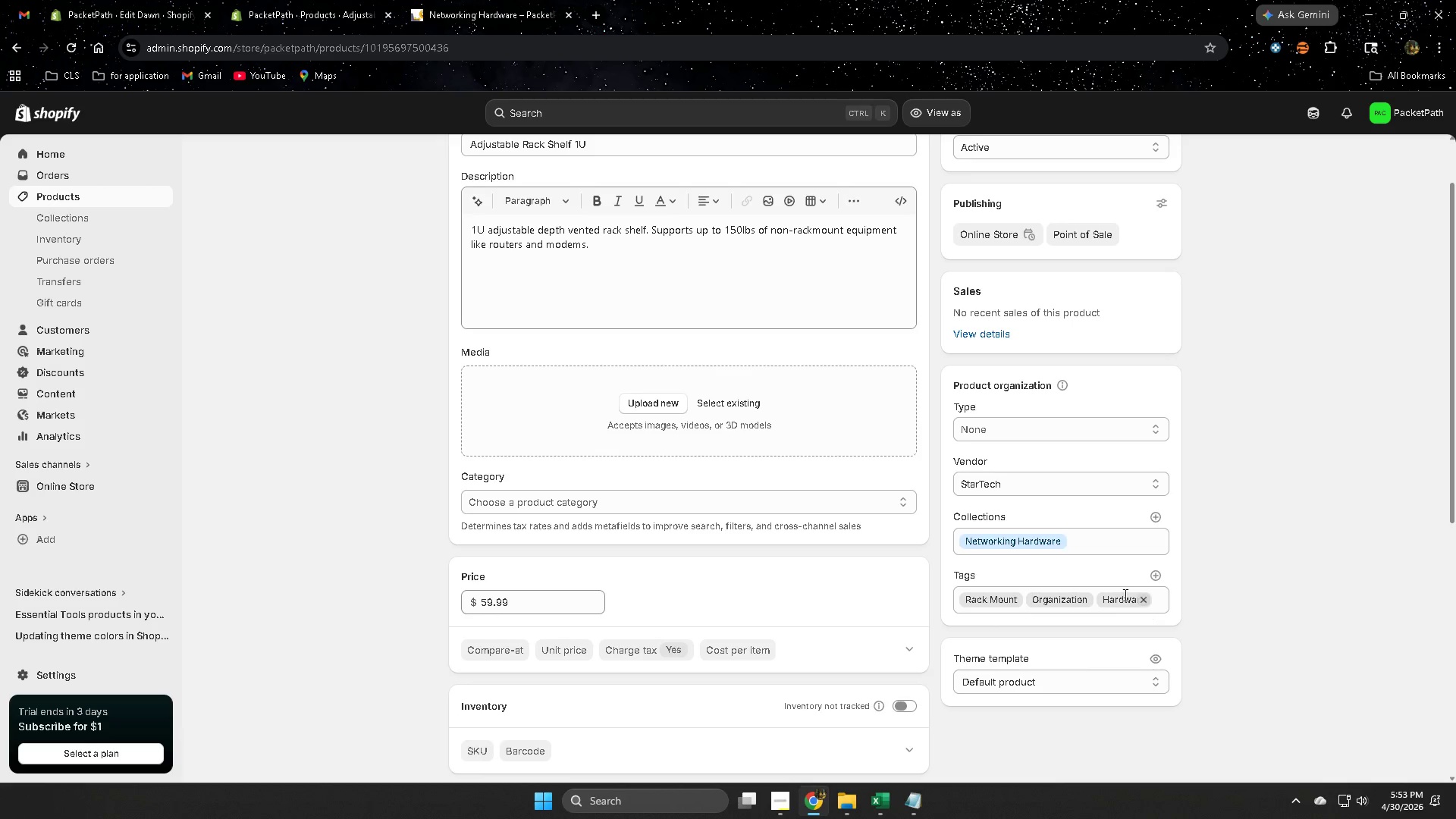 
scroll: coordinate [375, 538], scroll_direction: up, amount: 4.0
 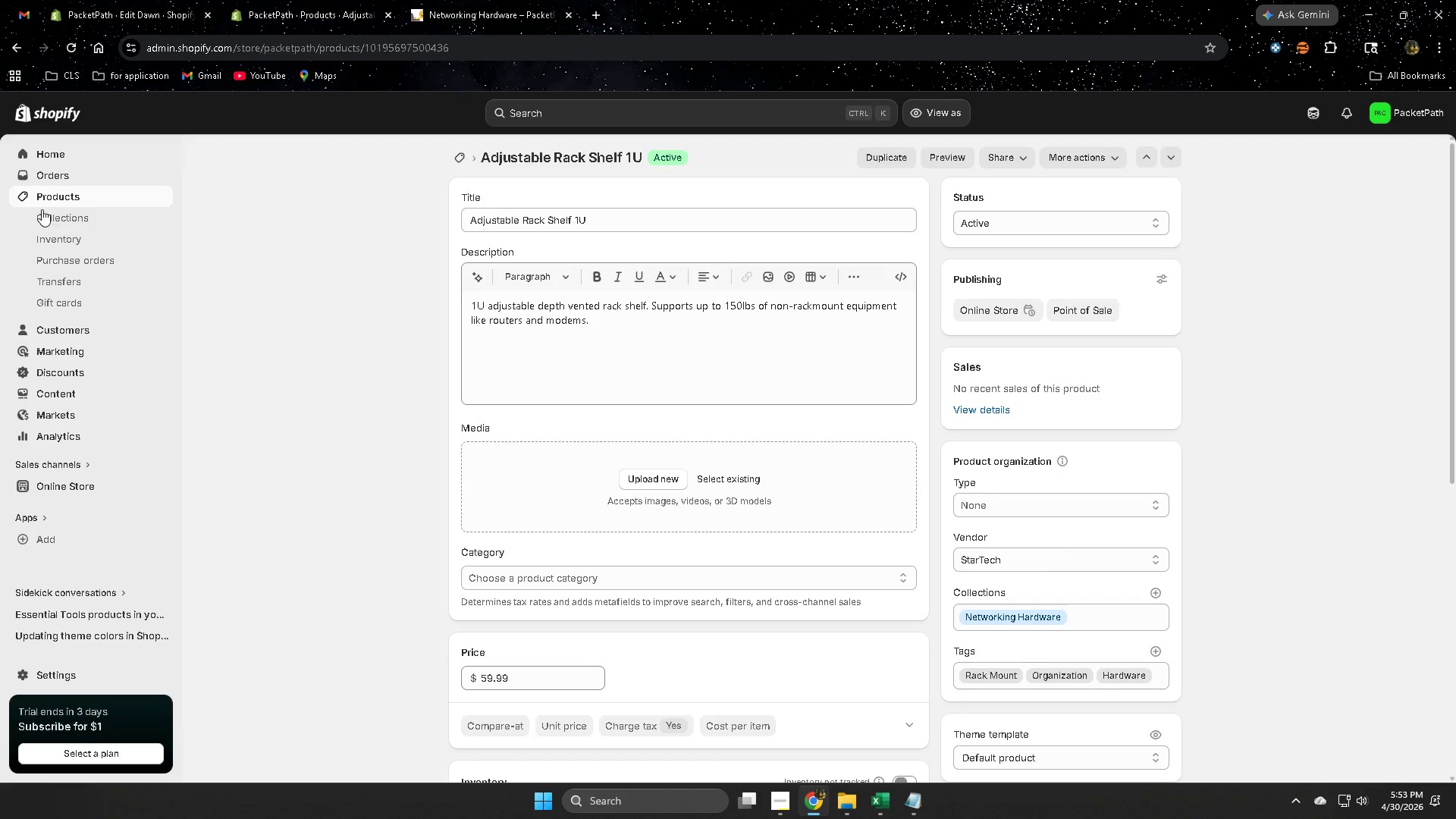 
left_click([47, 215])
 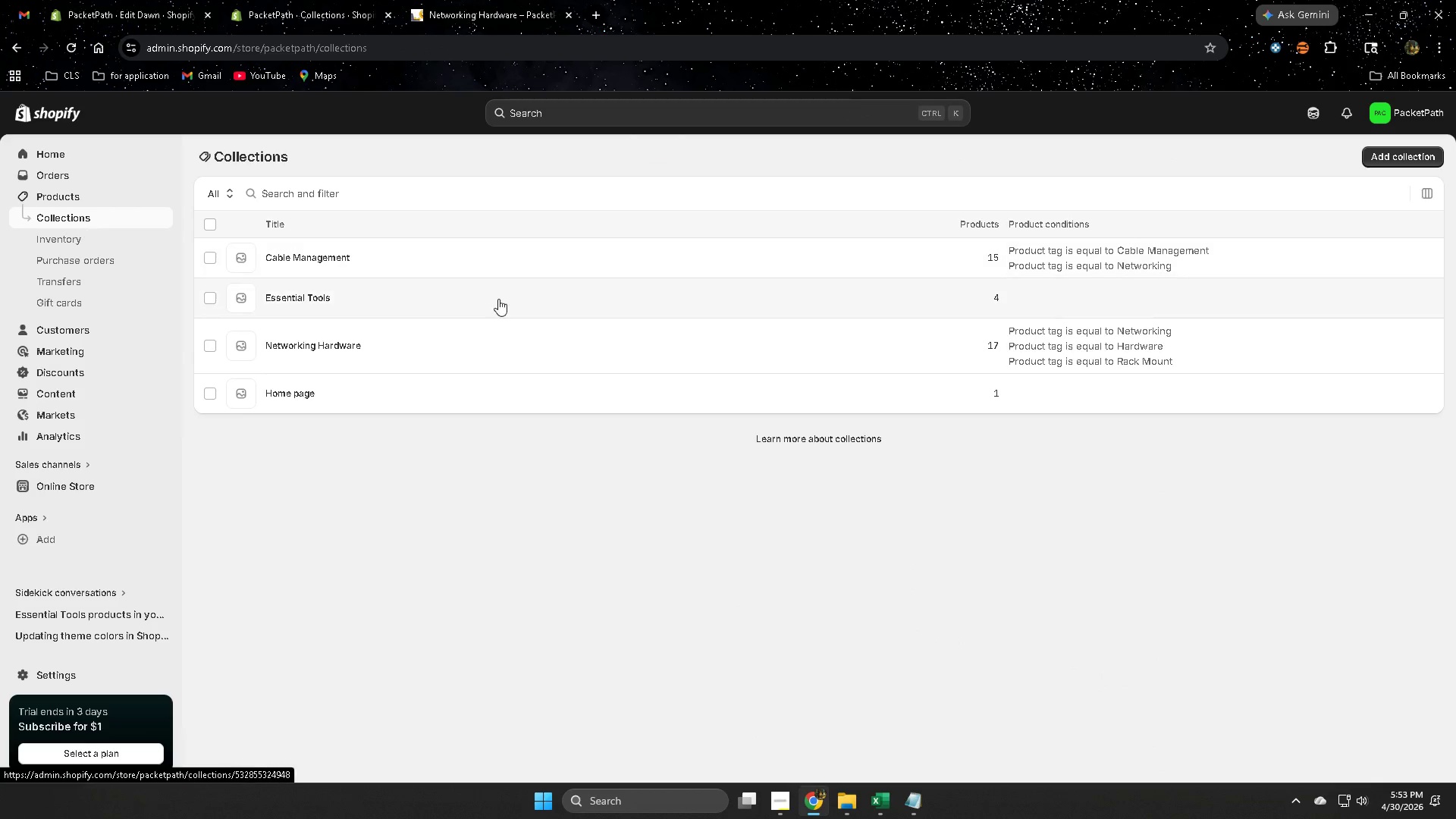 
left_click([410, 340])
 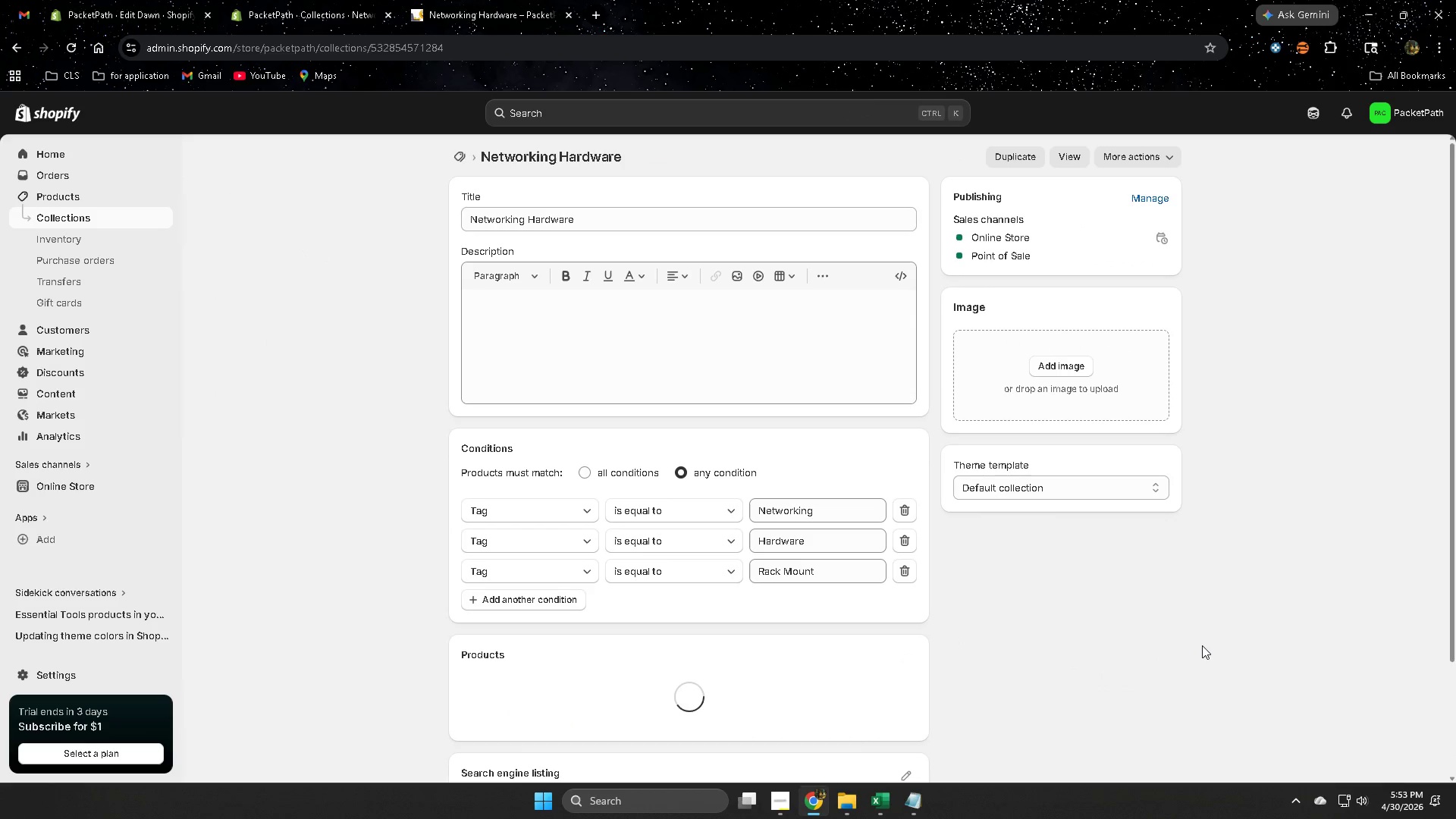 
scroll: coordinate [306, 617], scroll_direction: down, amount: 3.0
 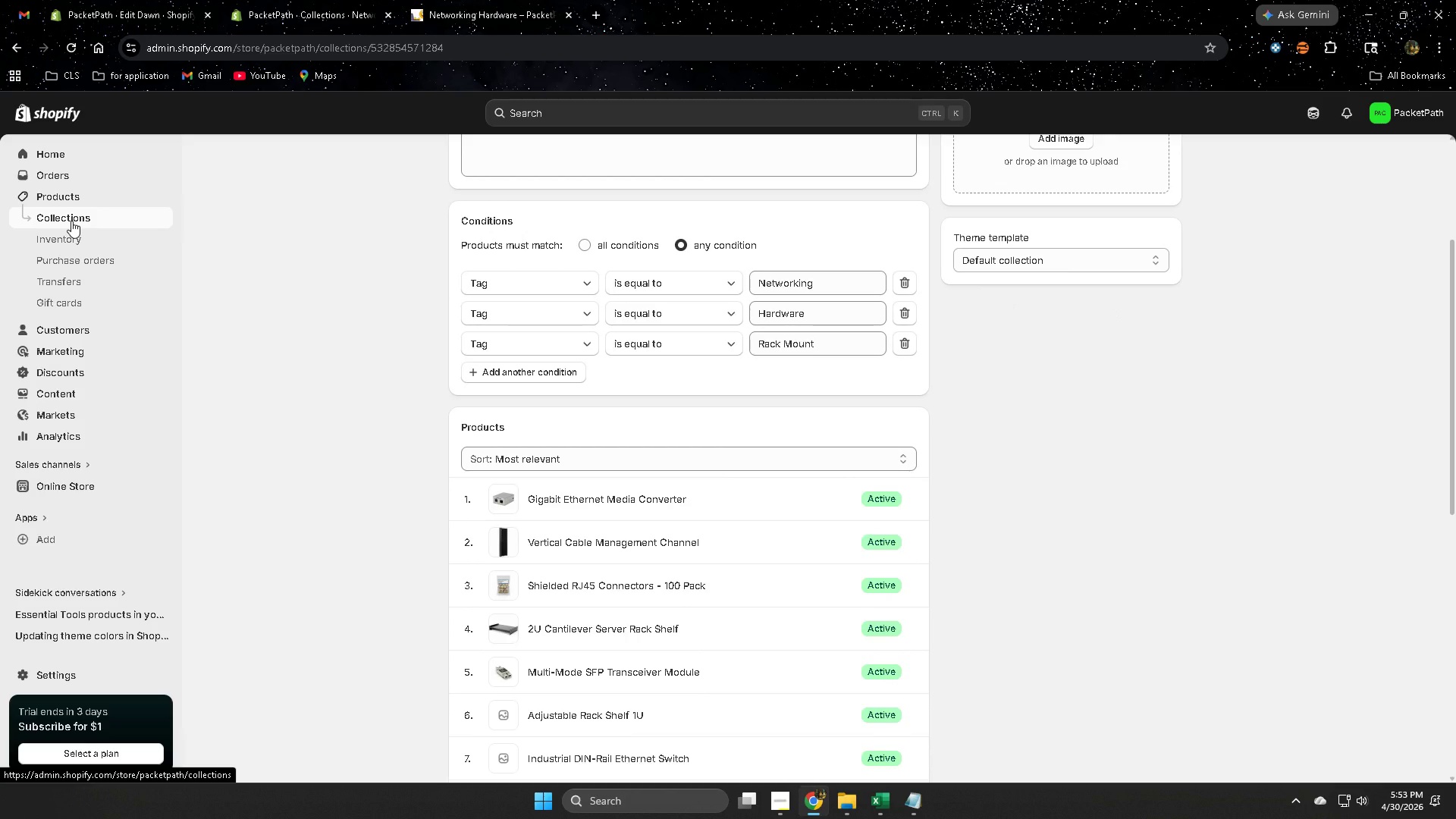 
wait(7.13)
 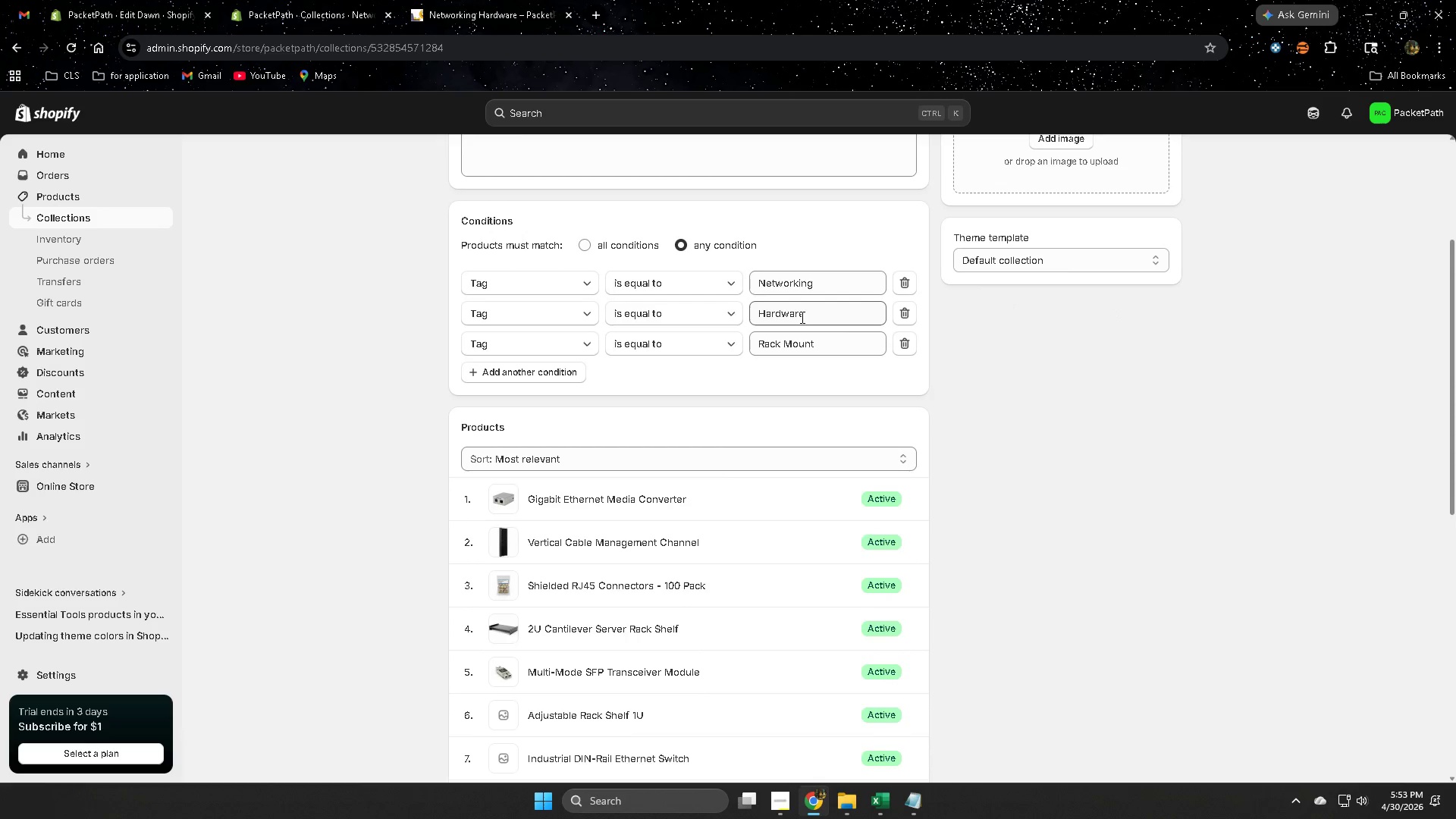 
left_click([582, 246])
 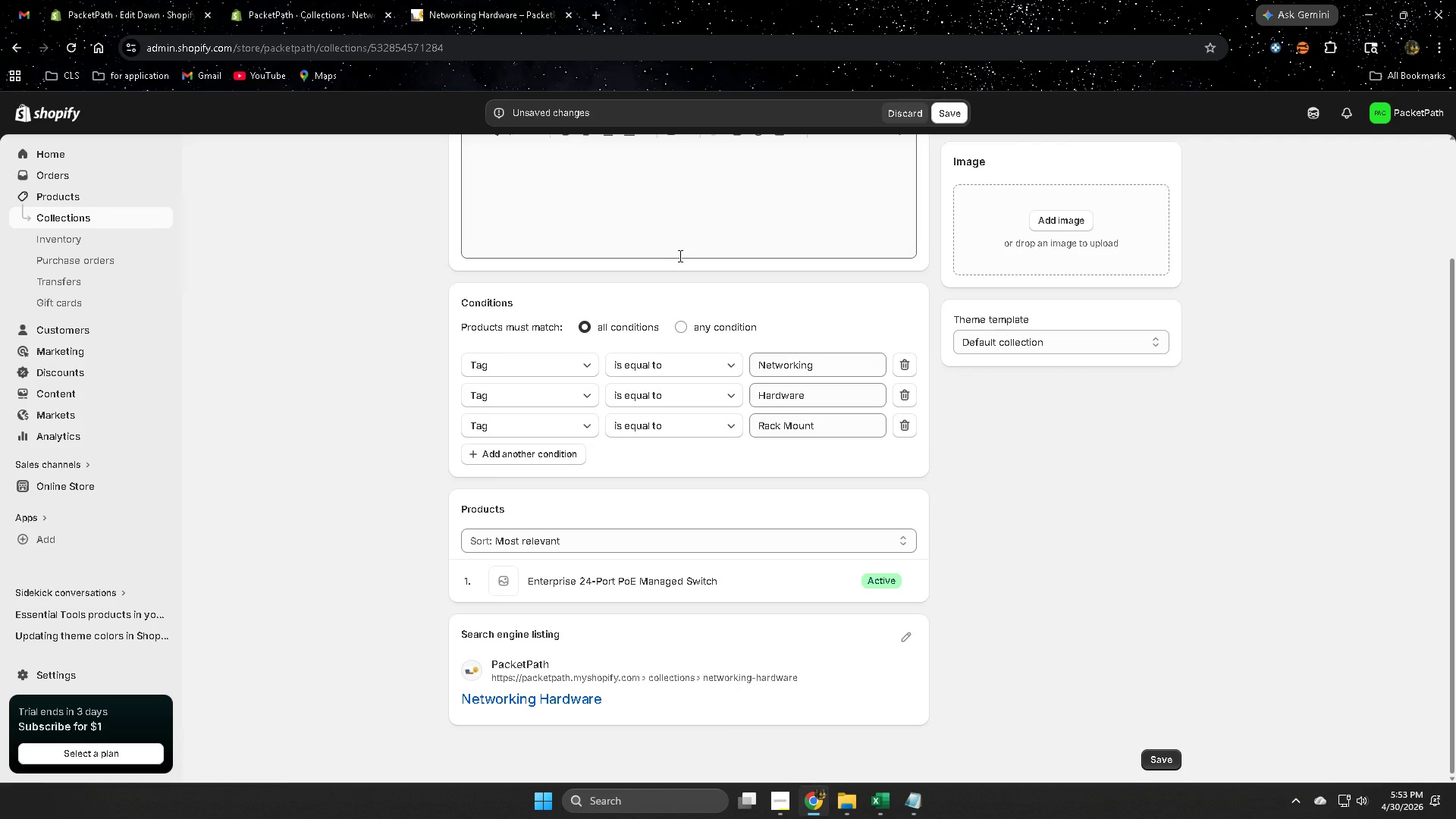 
left_click([681, 328])
 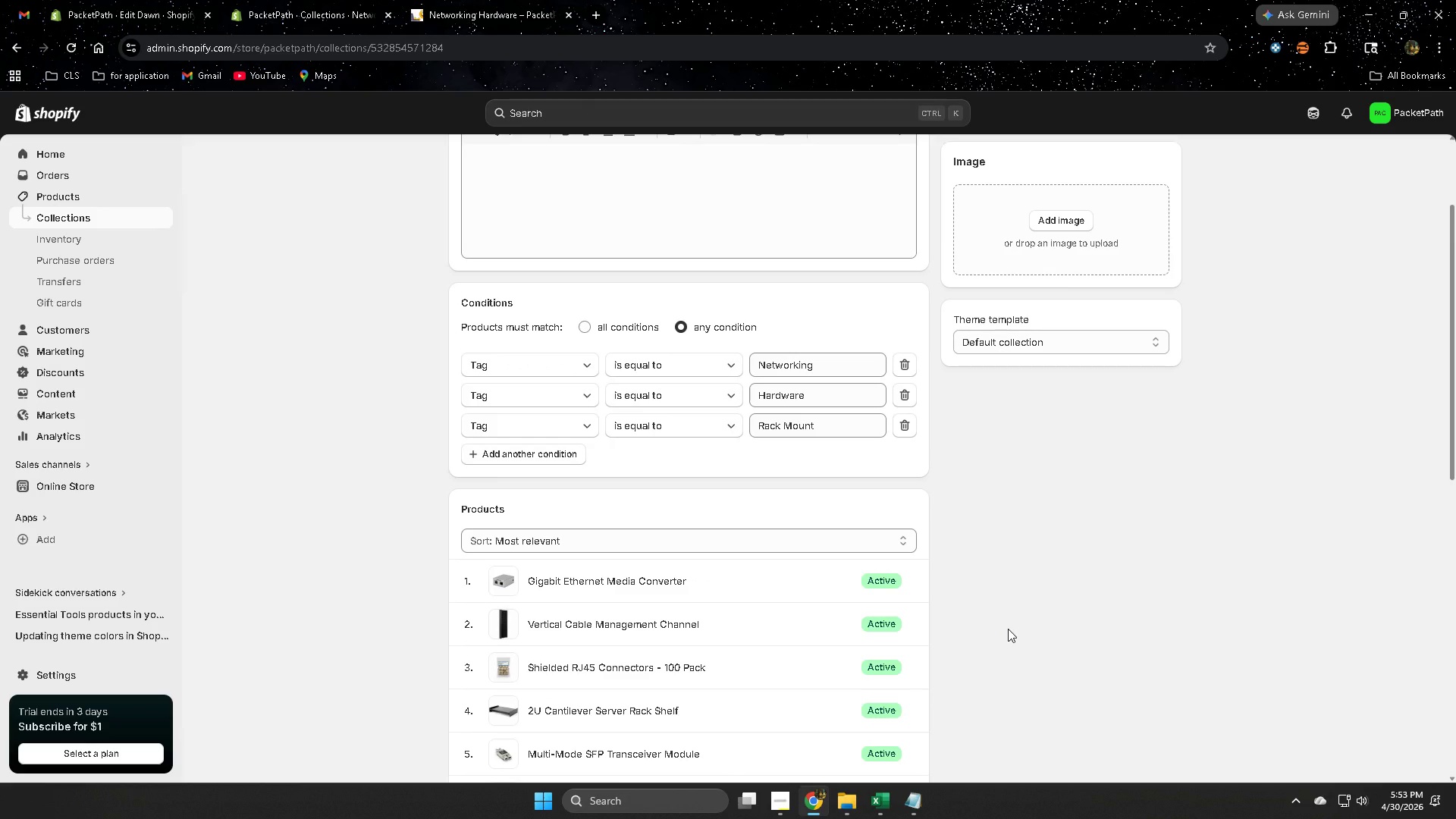 
scroll: coordinate [1008, 629], scroll_direction: down, amount: 2.0
 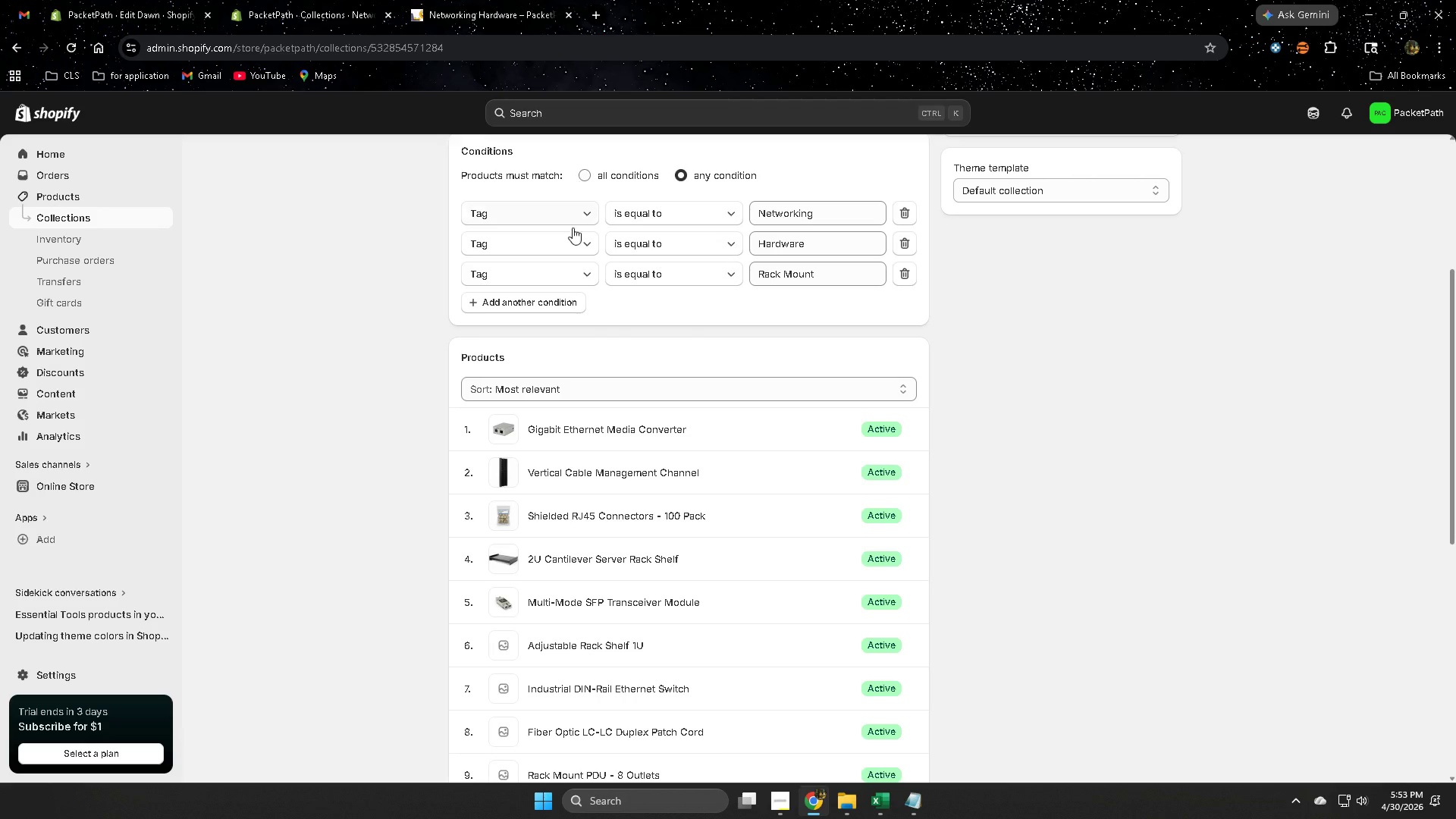 
wait(5.31)
 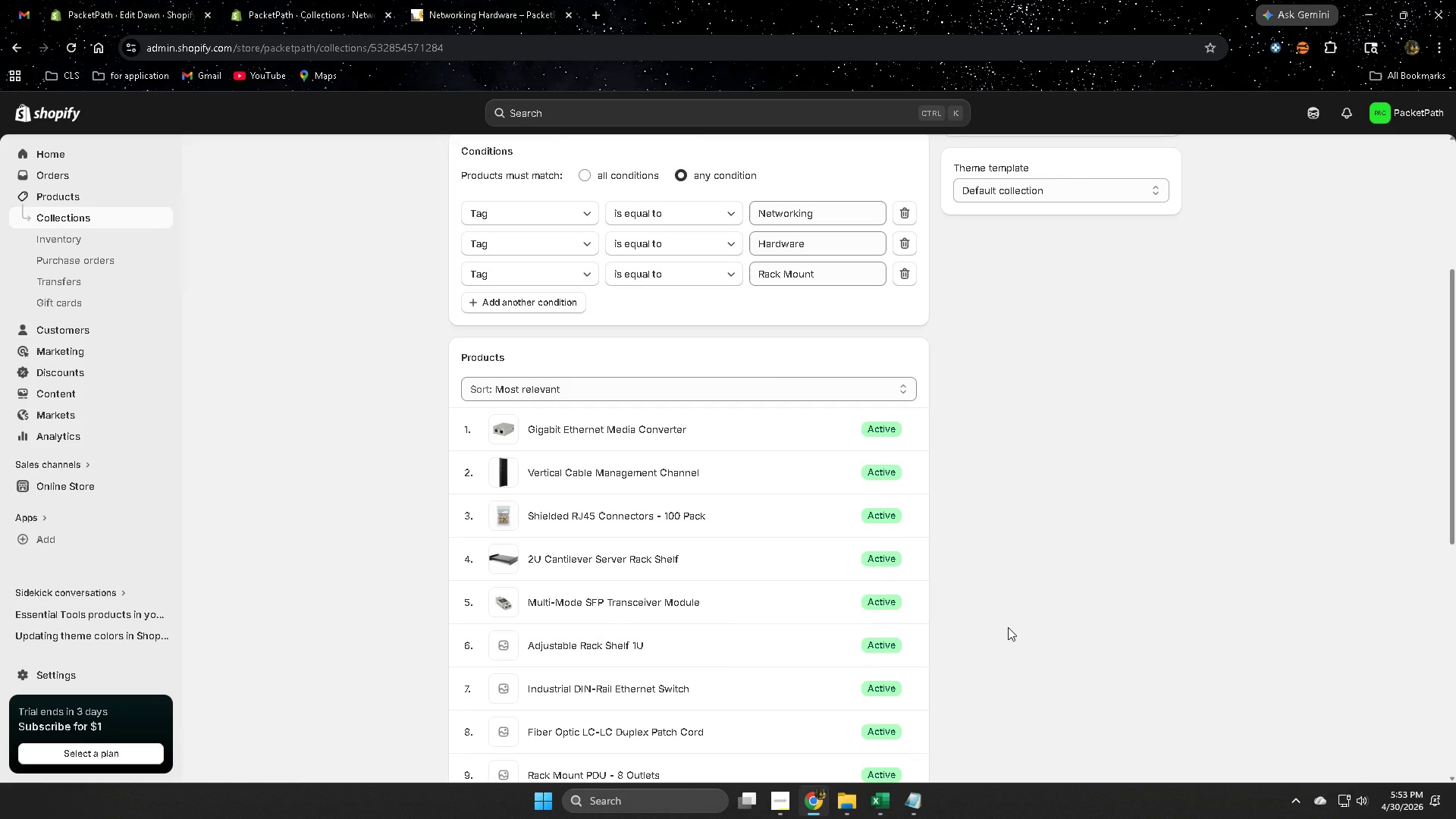 
left_click([834, 738])
 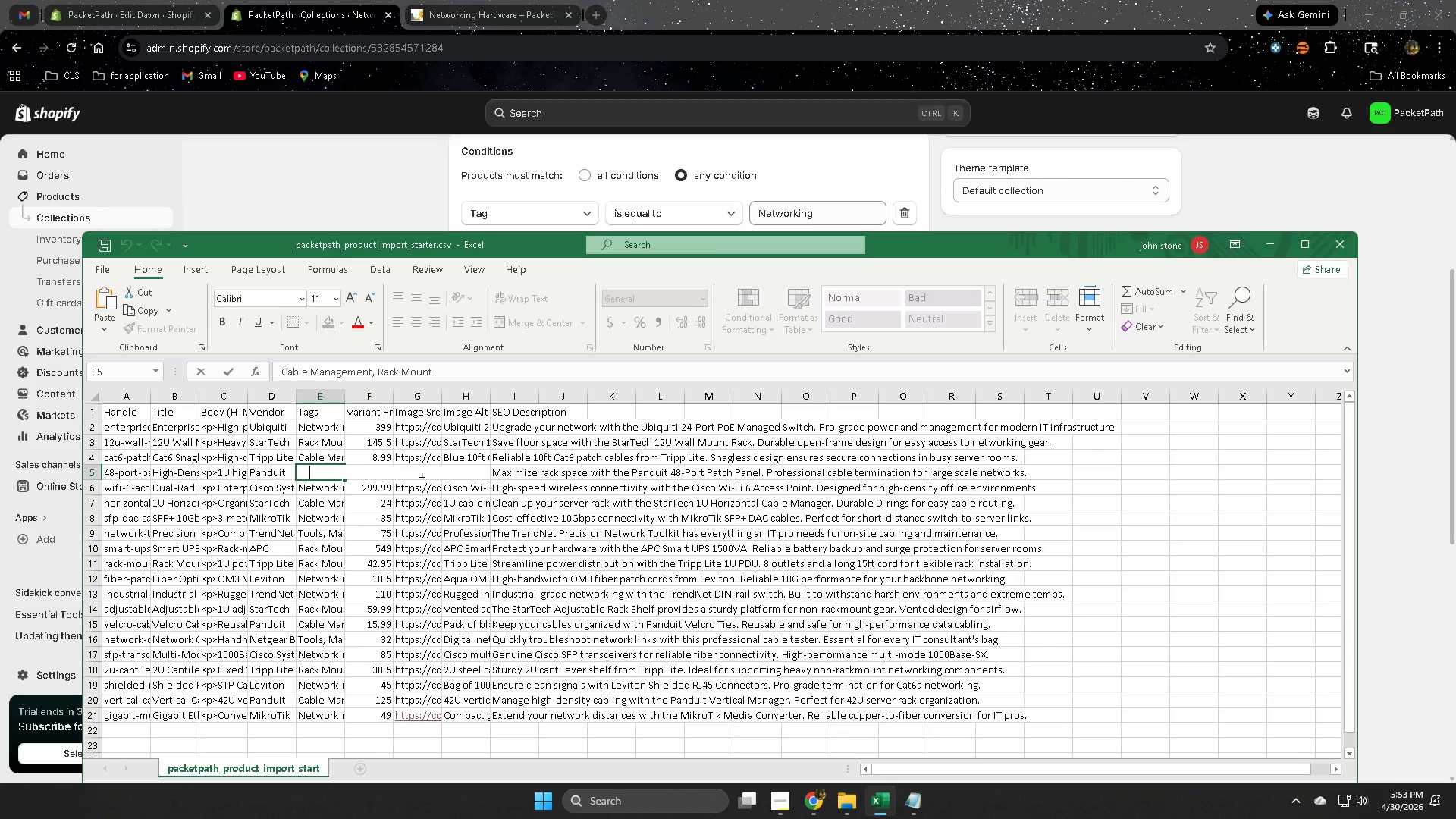 
left_click([1050, 558])
 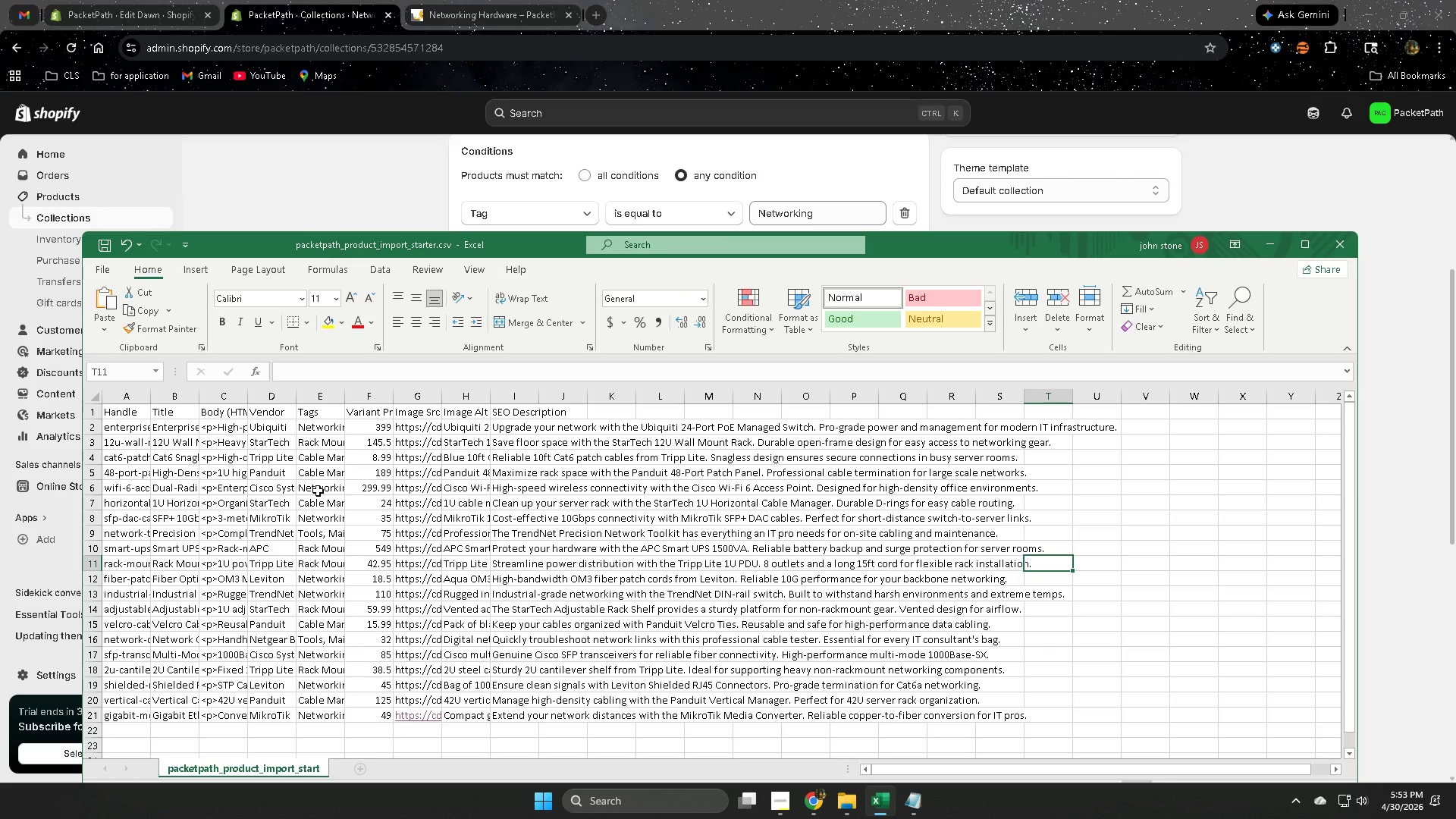 
double_click([318, 491])
 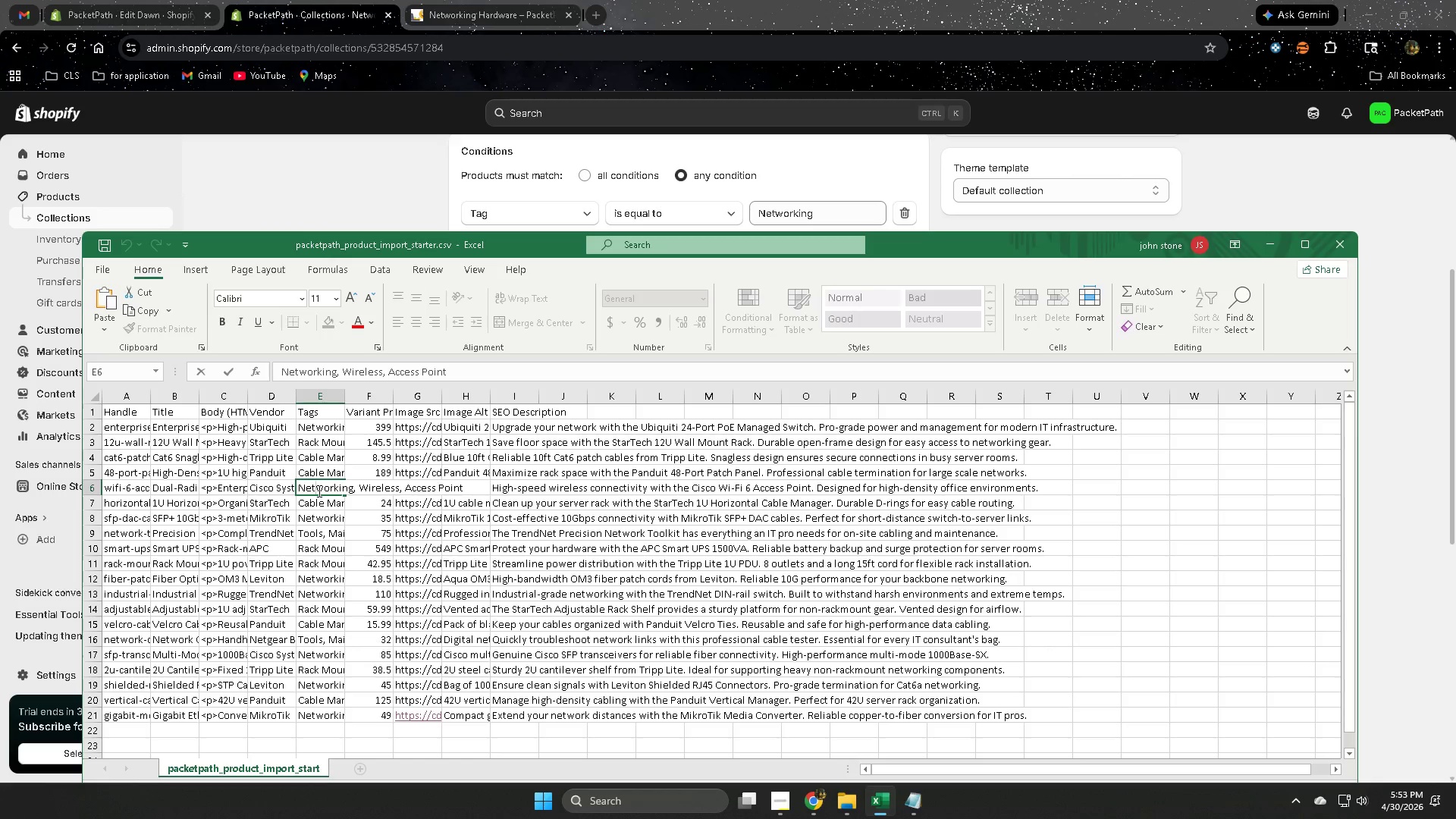 
left_click([318, 491])
 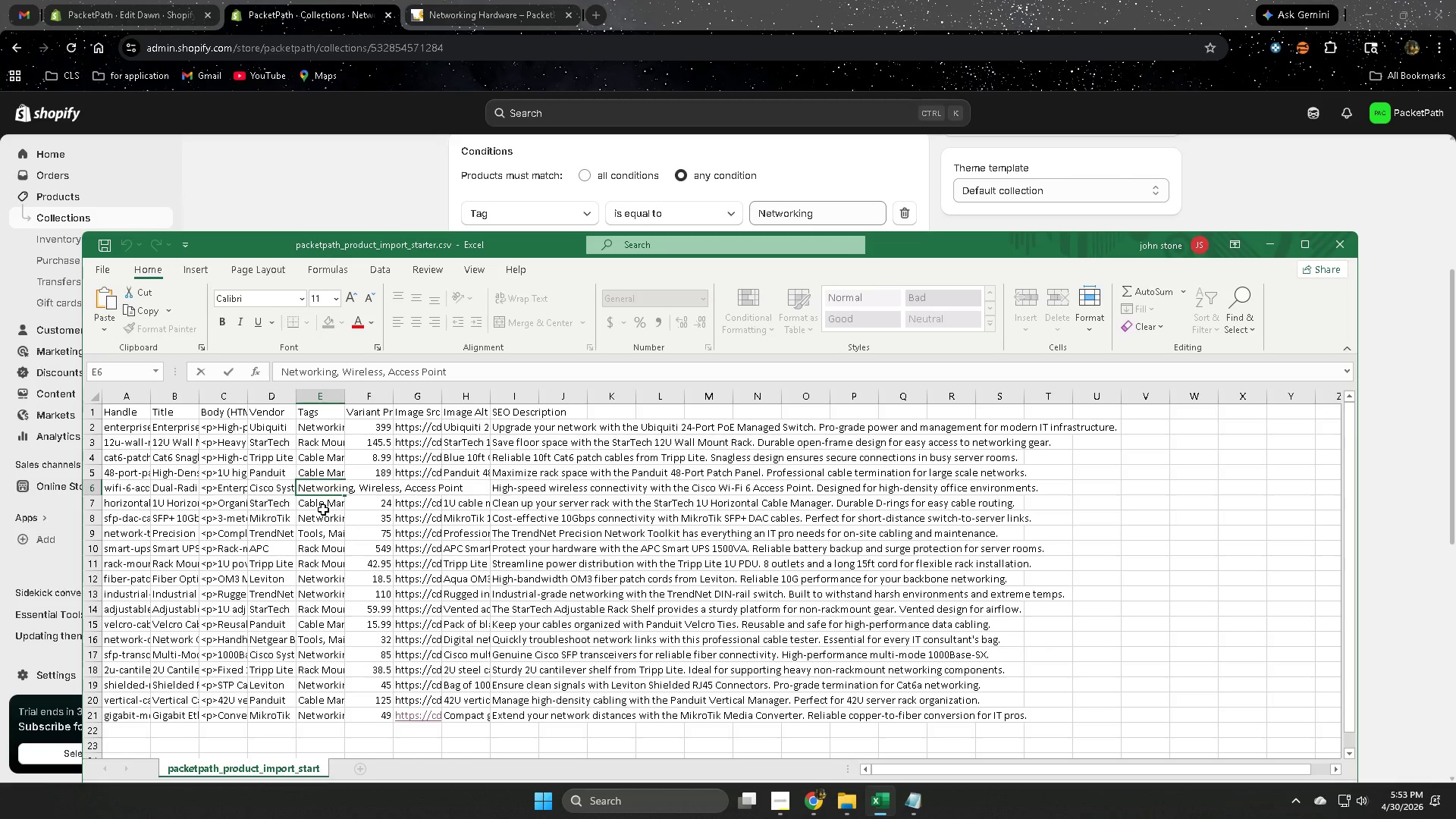 
double_click([323, 510])
 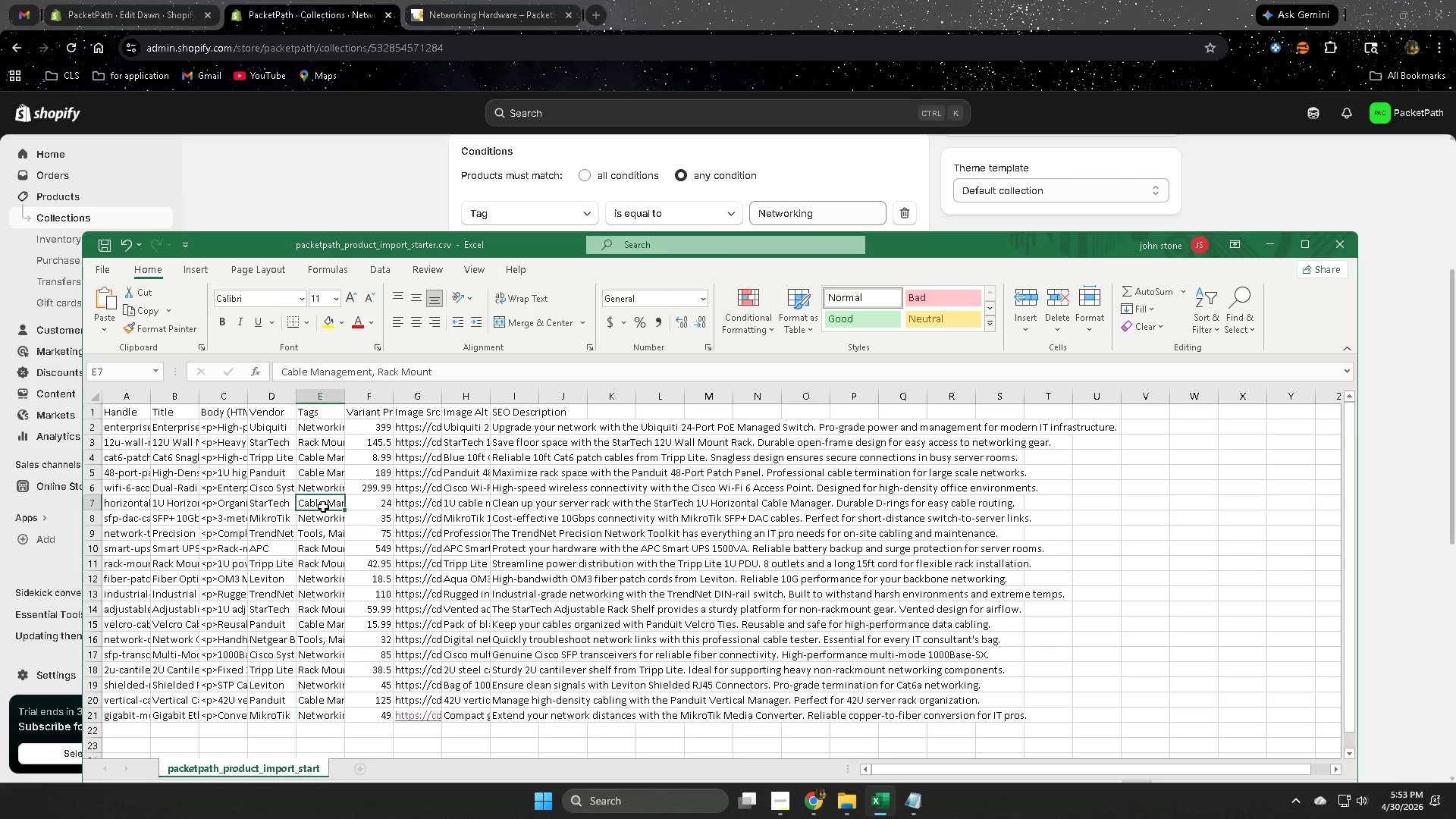 
double_click([323, 507])
 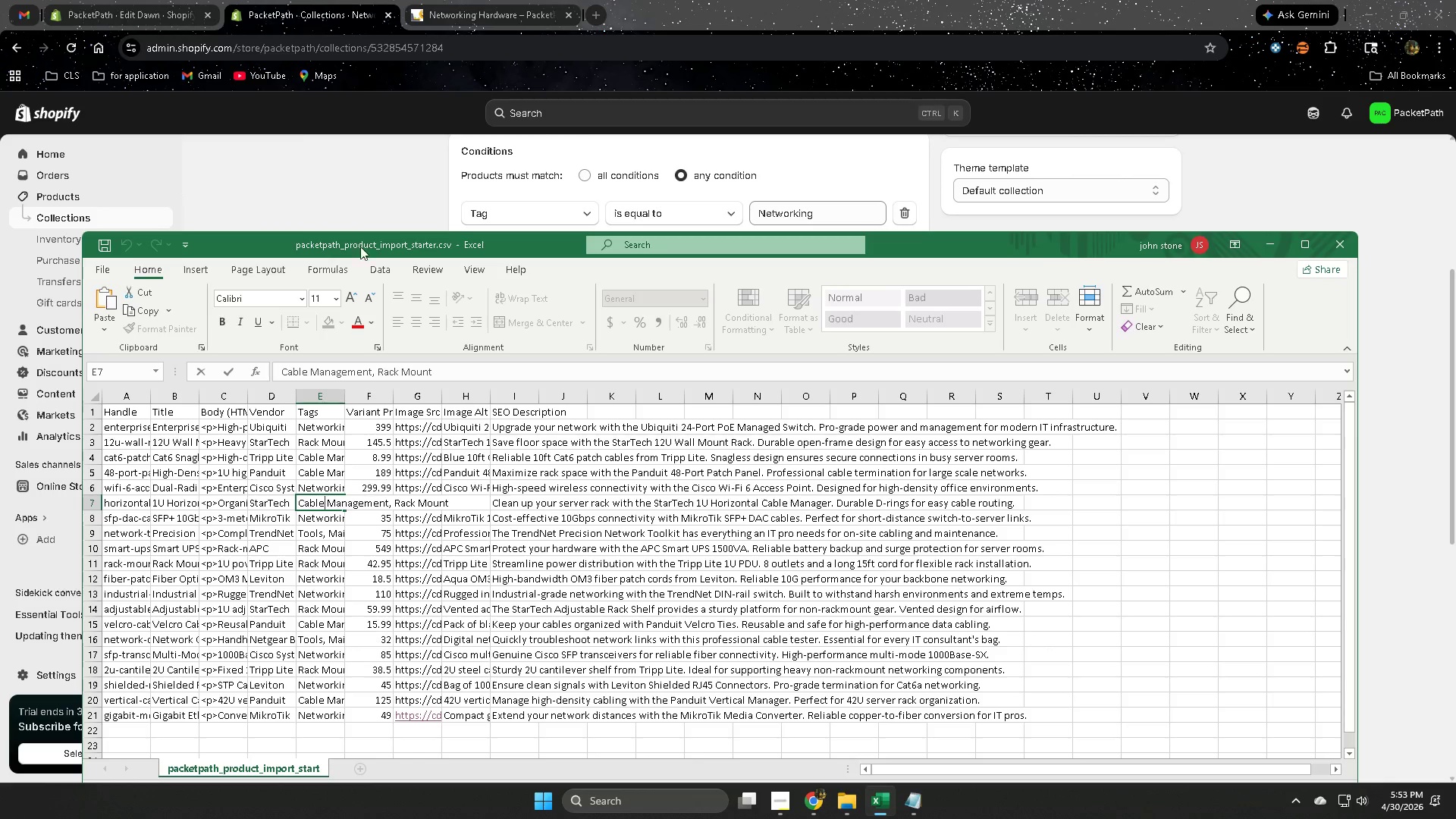 
left_click([309, 166])
 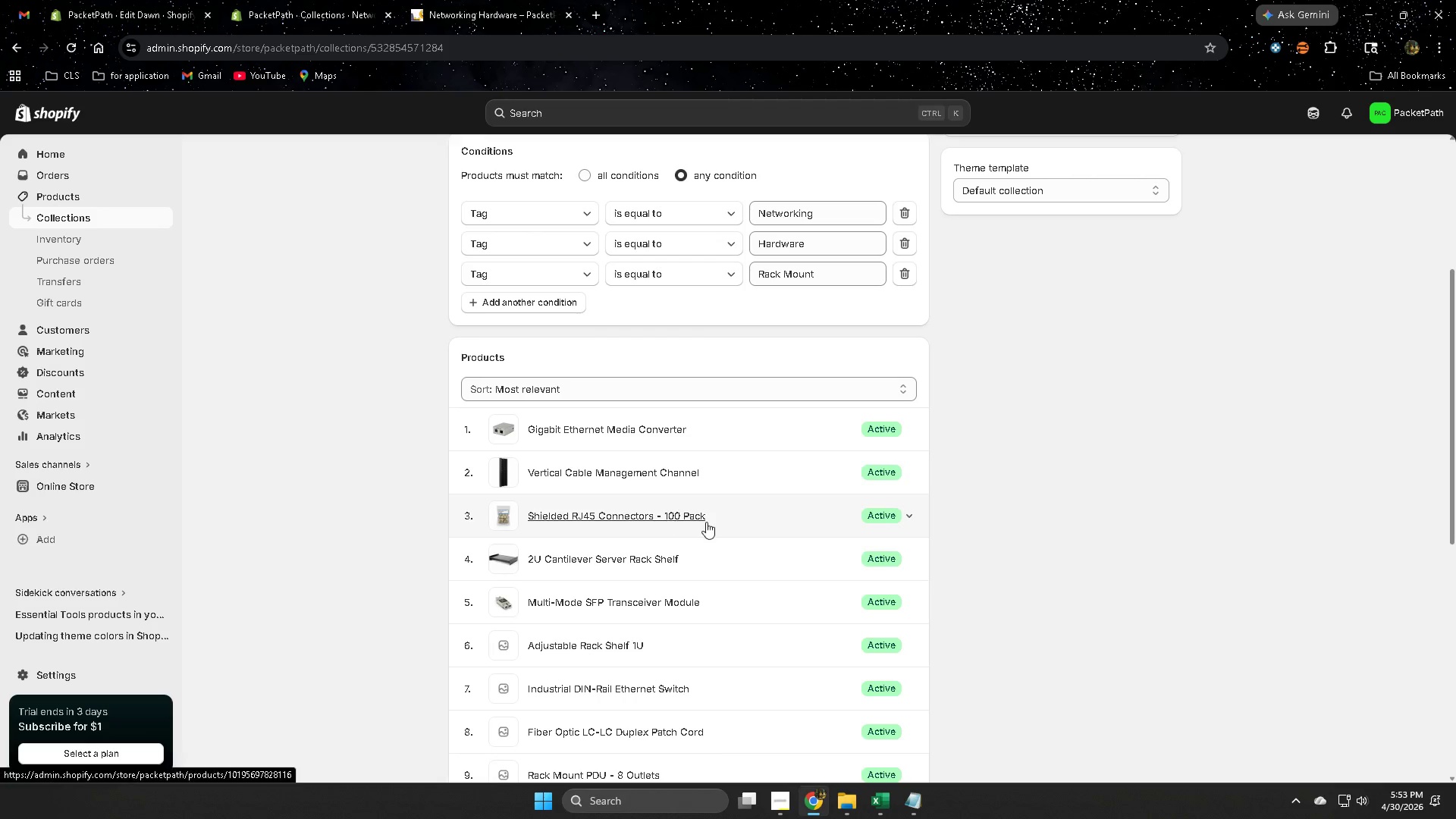 
scroll: coordinate [921, 577], scroll_direction: down, amount: 3.0
 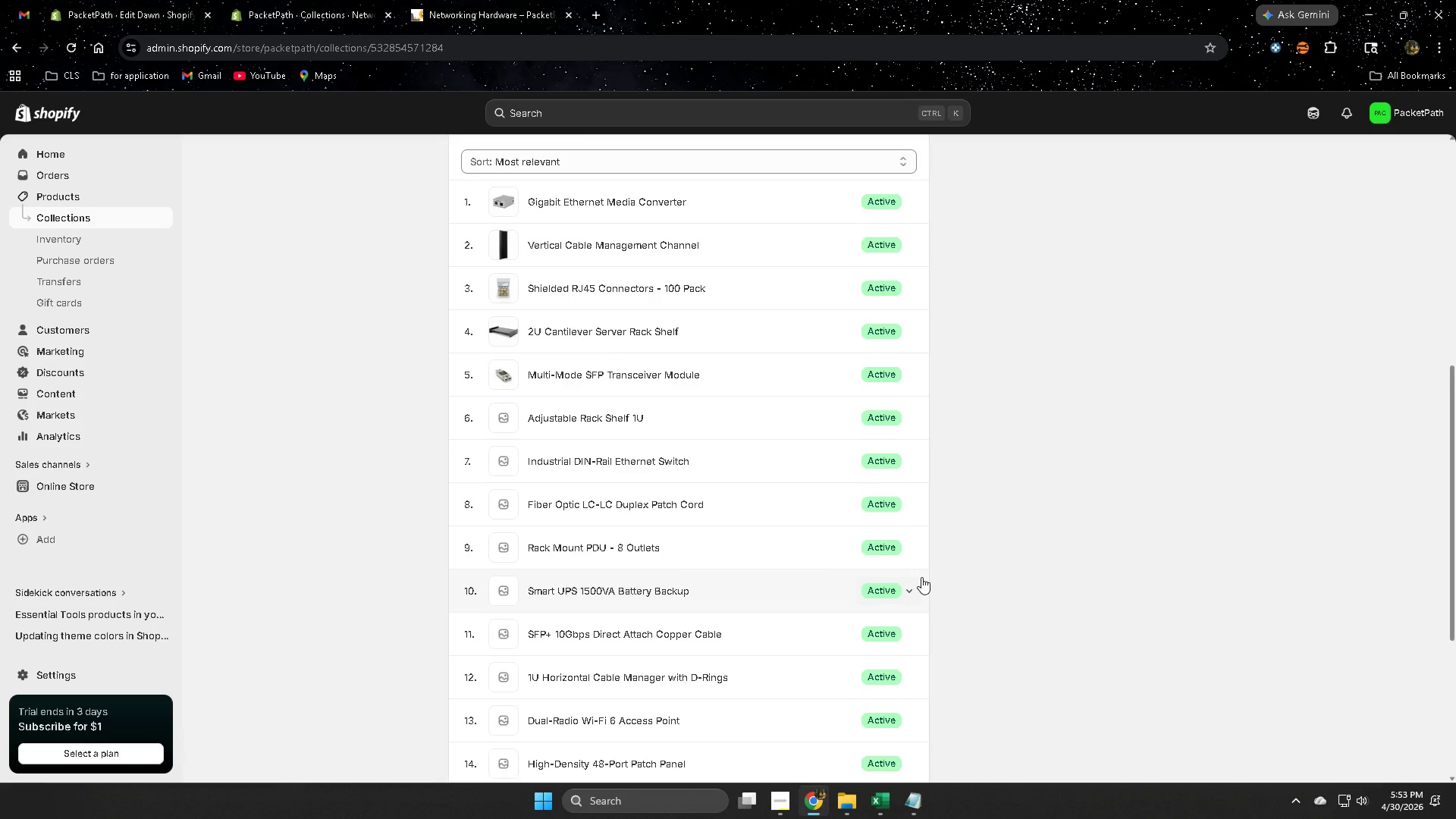 
scroll: coordinate [670, 488], scroll_direction: up, amount: 7.0
 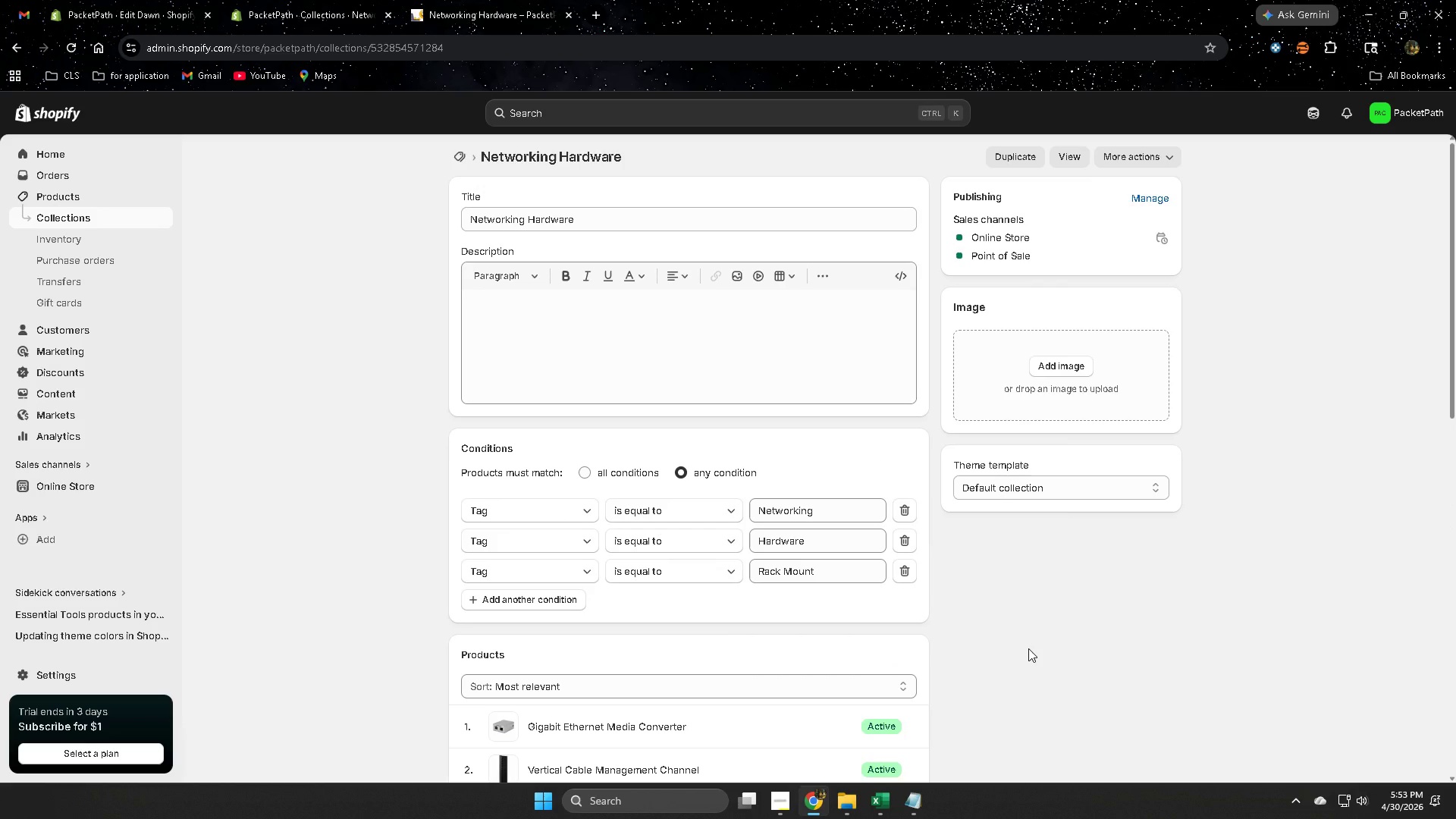 
scroll: coordinate [1023, 653], scroll_direction: down, amount: 7.0
 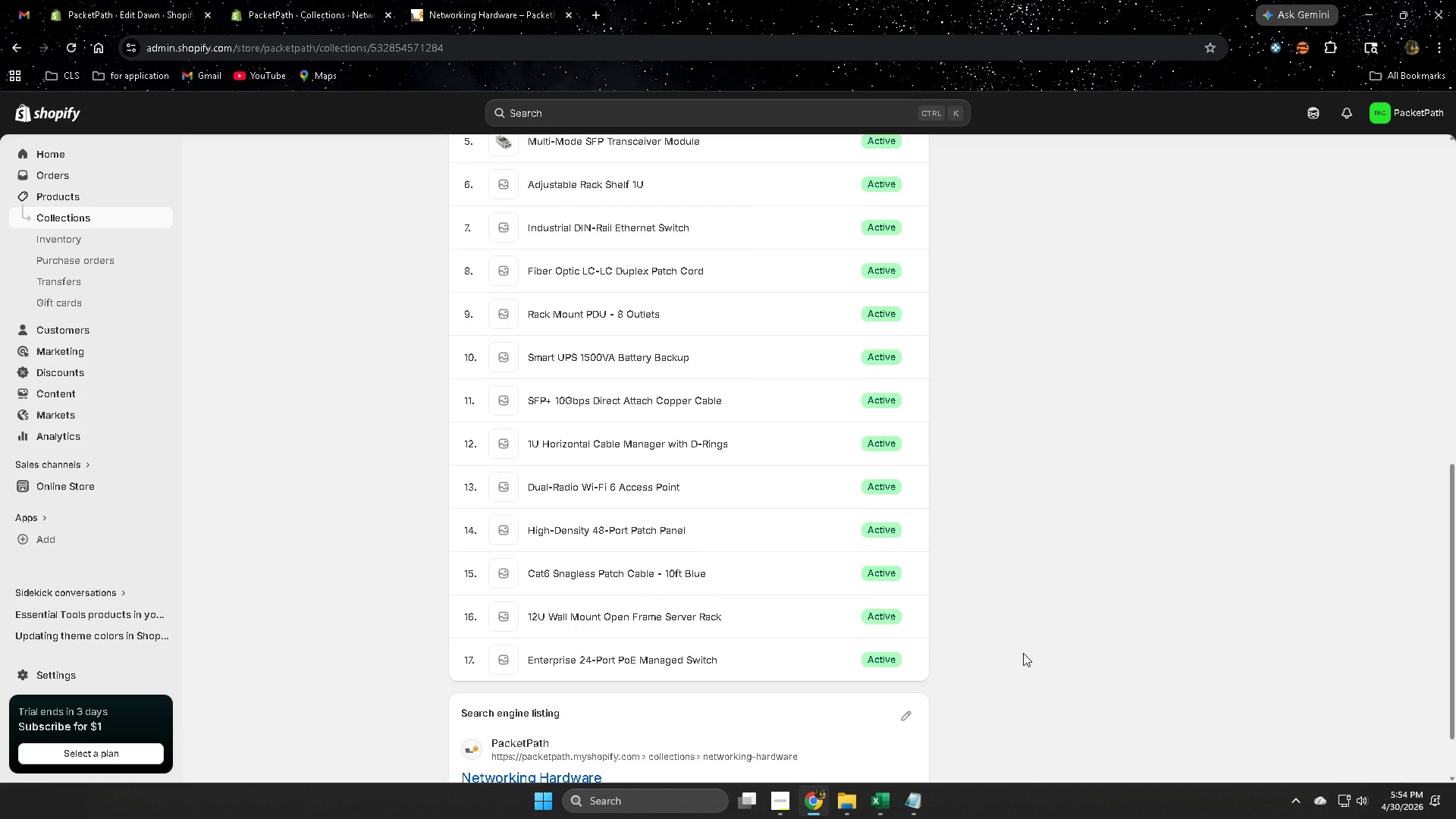 
scroll: coordinate [974, 645], scroll_direction: up, amount: 1.0
 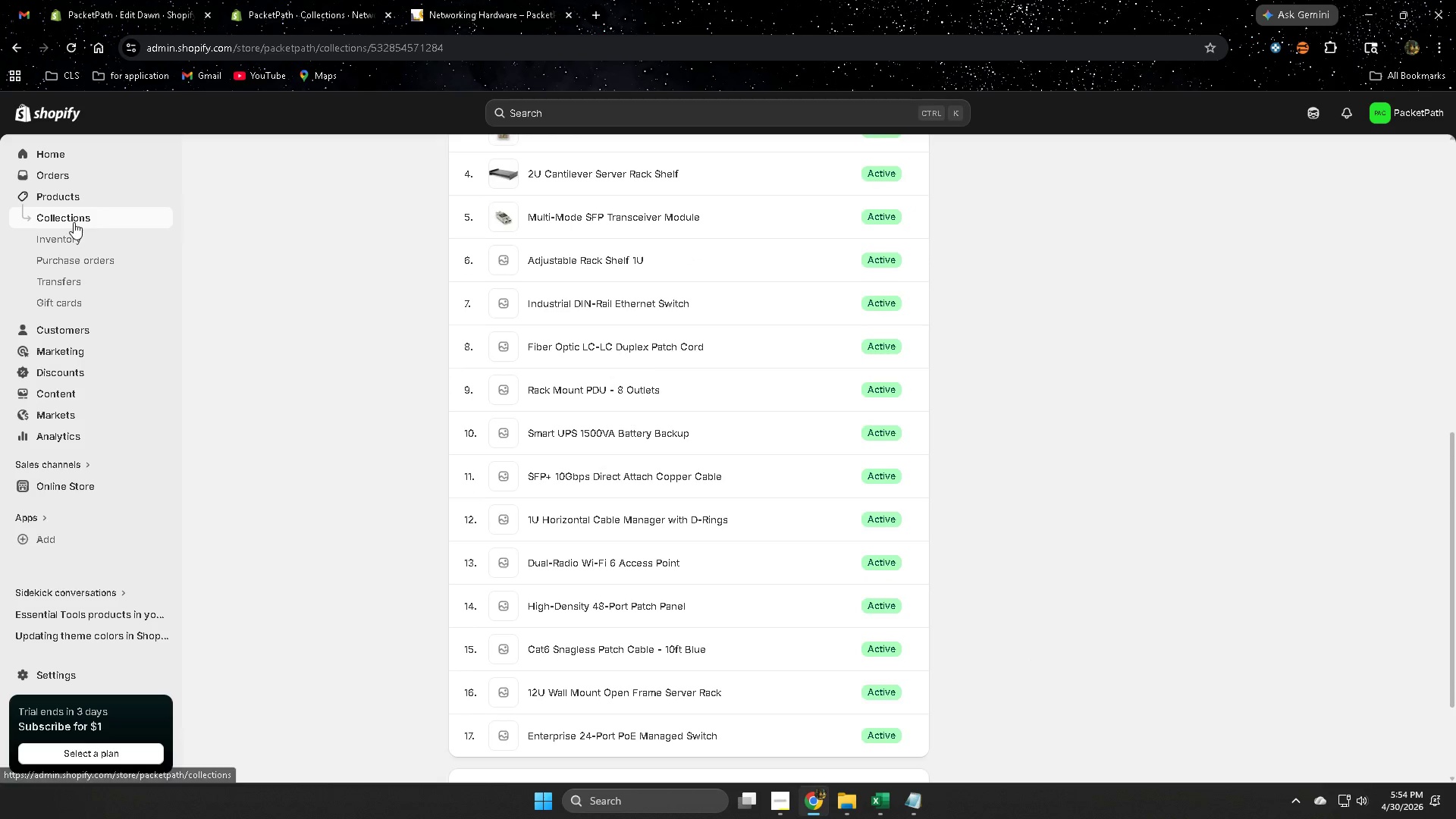 
left_click([67, 201])
 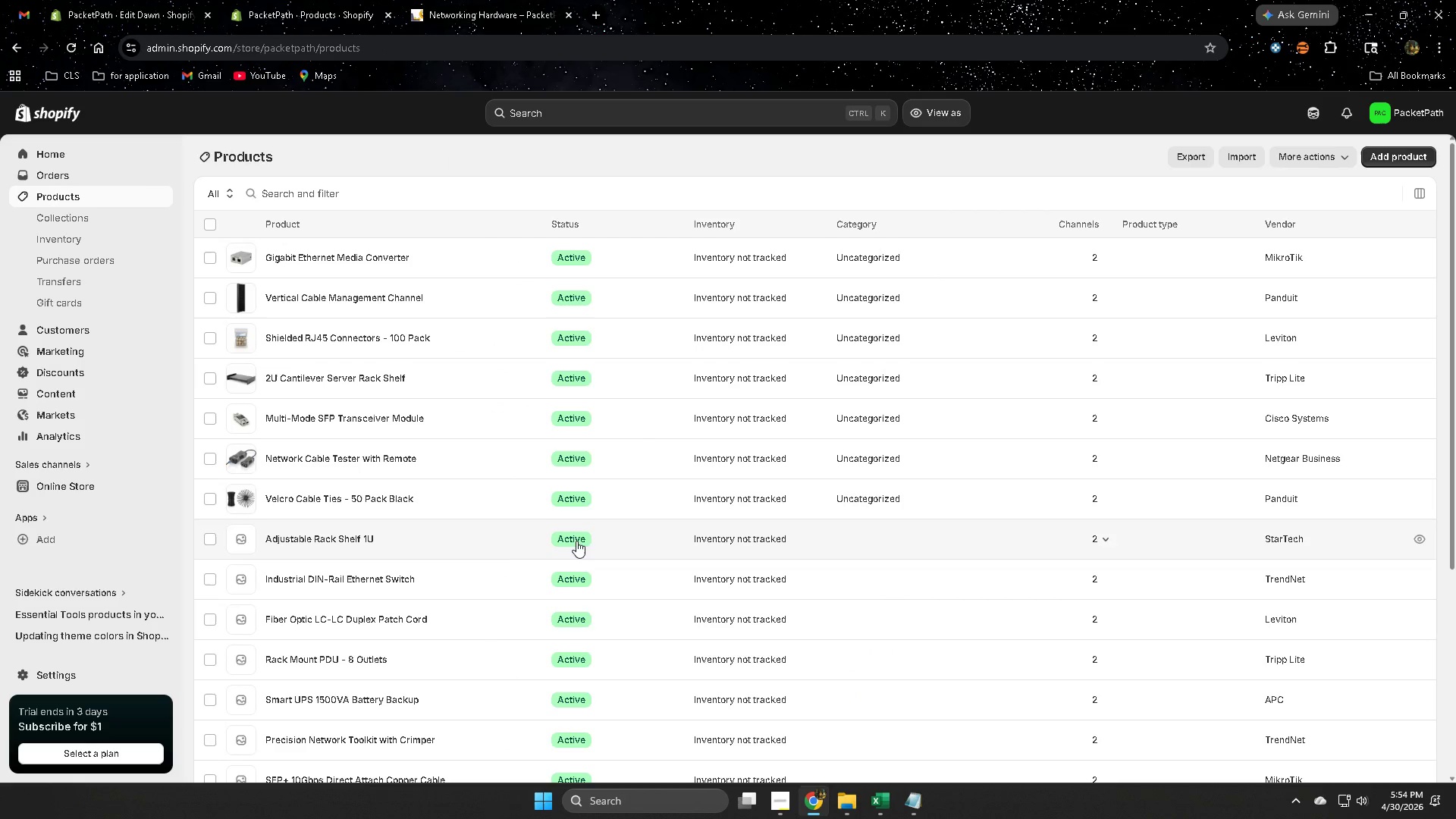 
left_click([463, 544])
 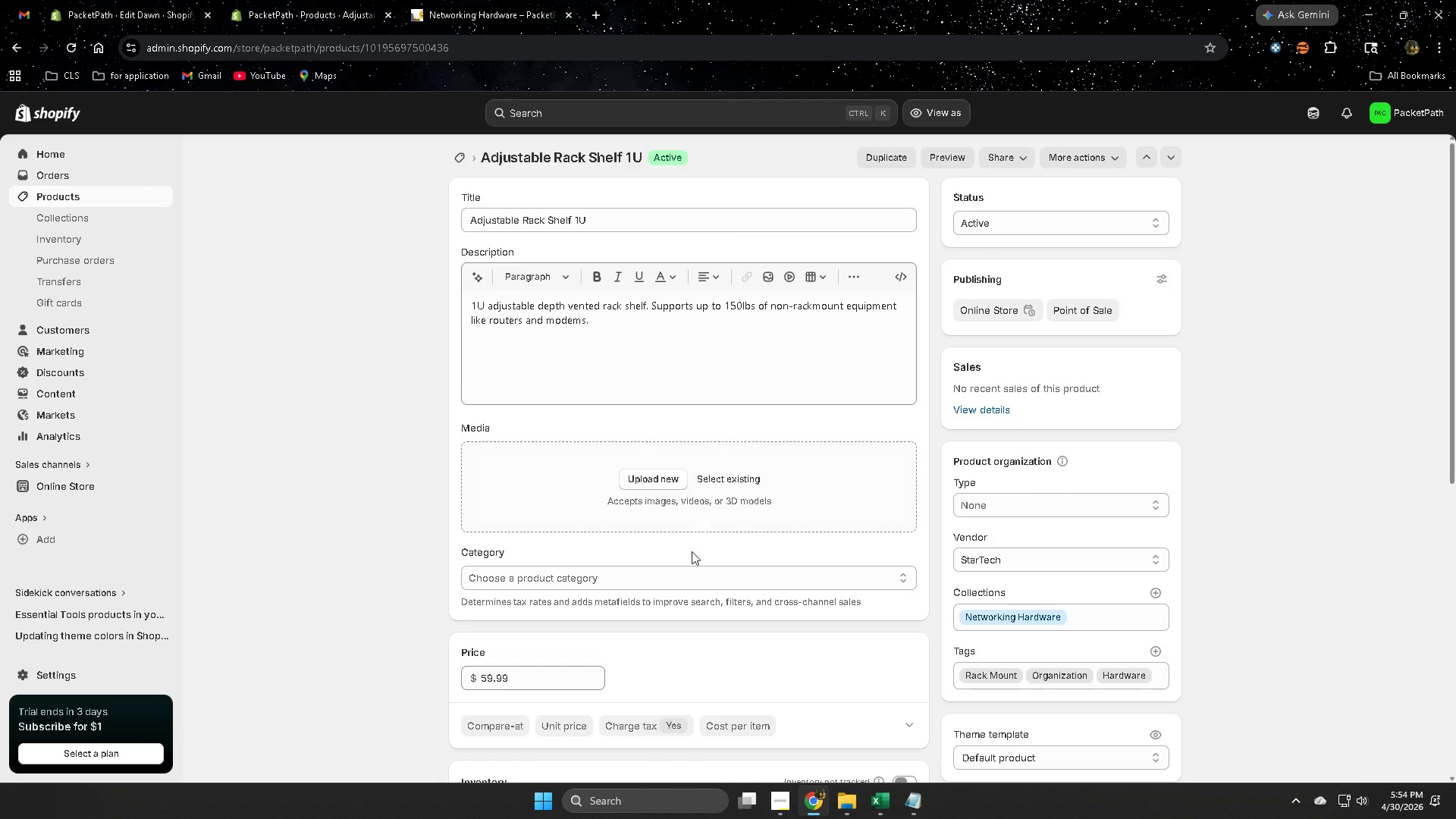 
left_click([1310, 118])
 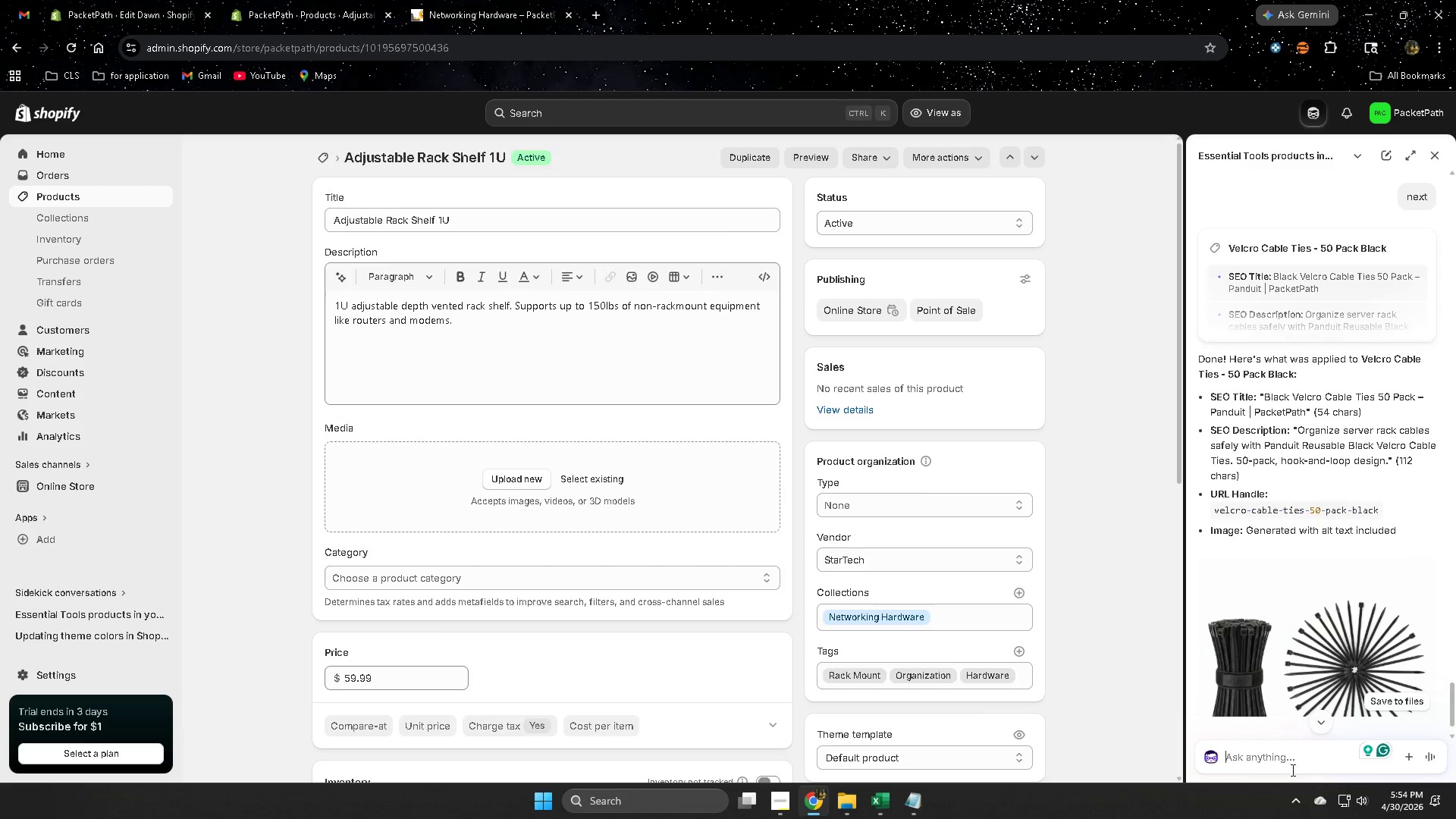 
left_click_drag(start_coordinate=[1264, 755], to_coordinate=[1263, 751])
 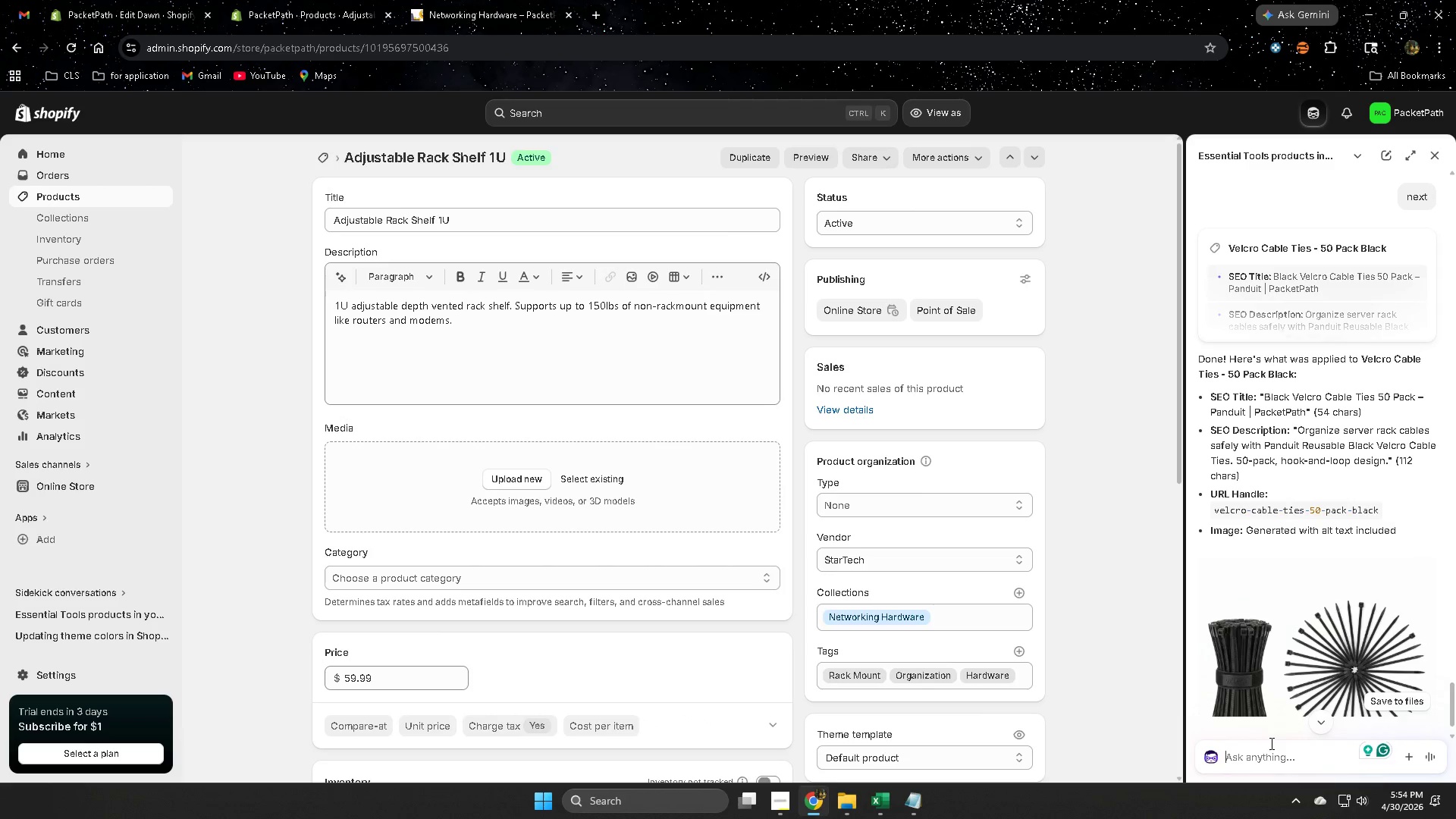 
type(next)
 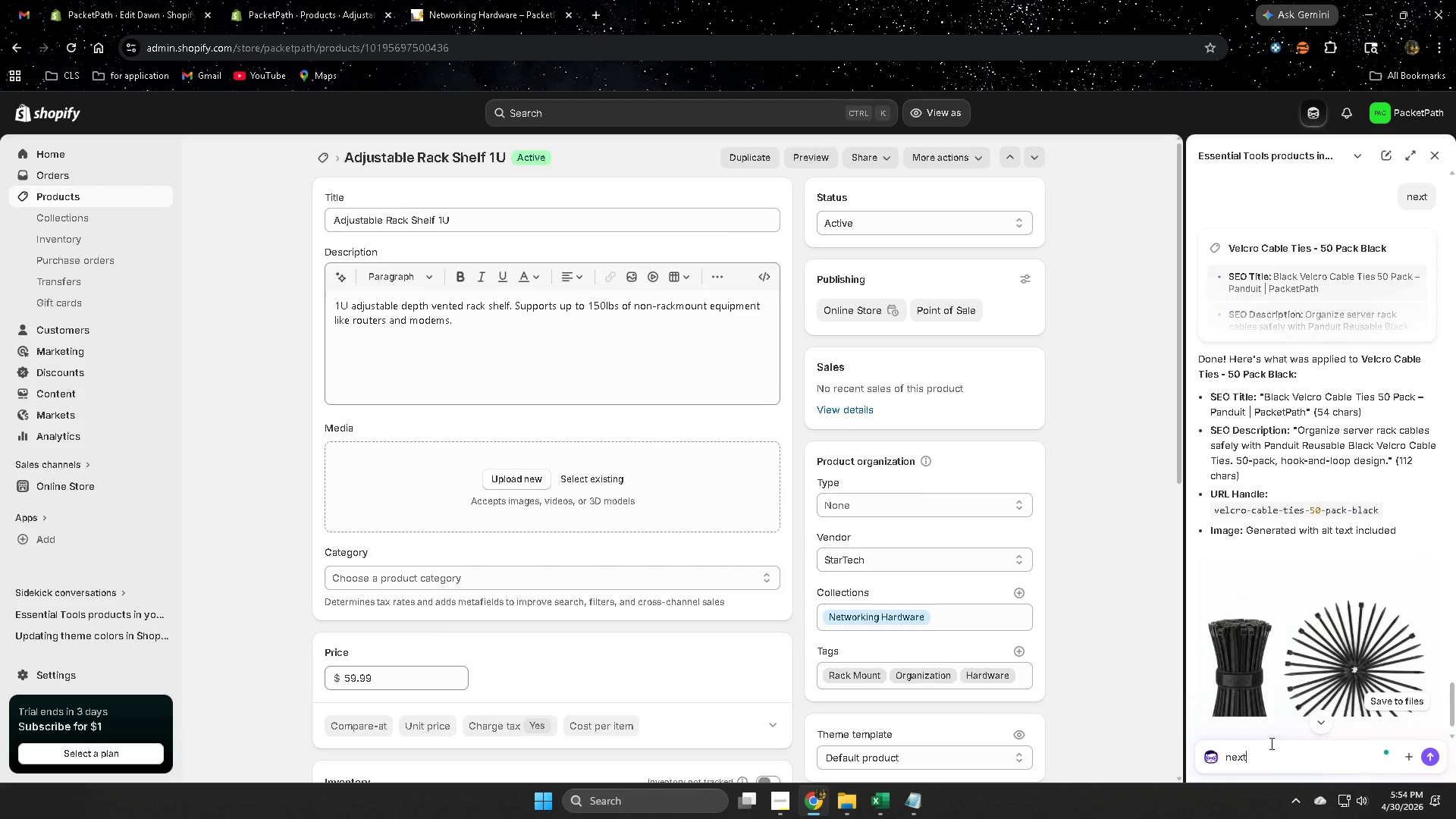 
key(Enter)
 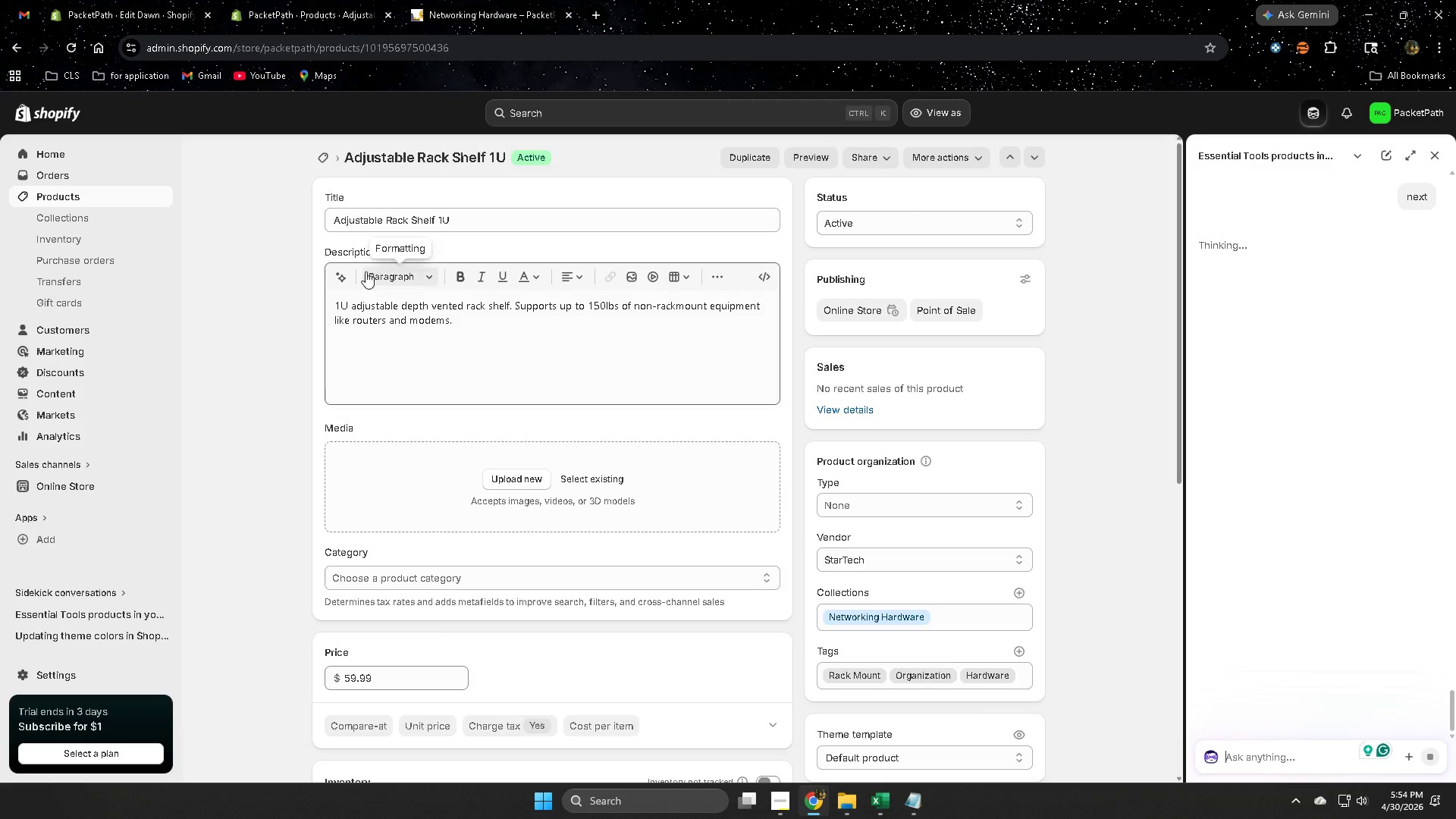 
left_click([337, 277])
 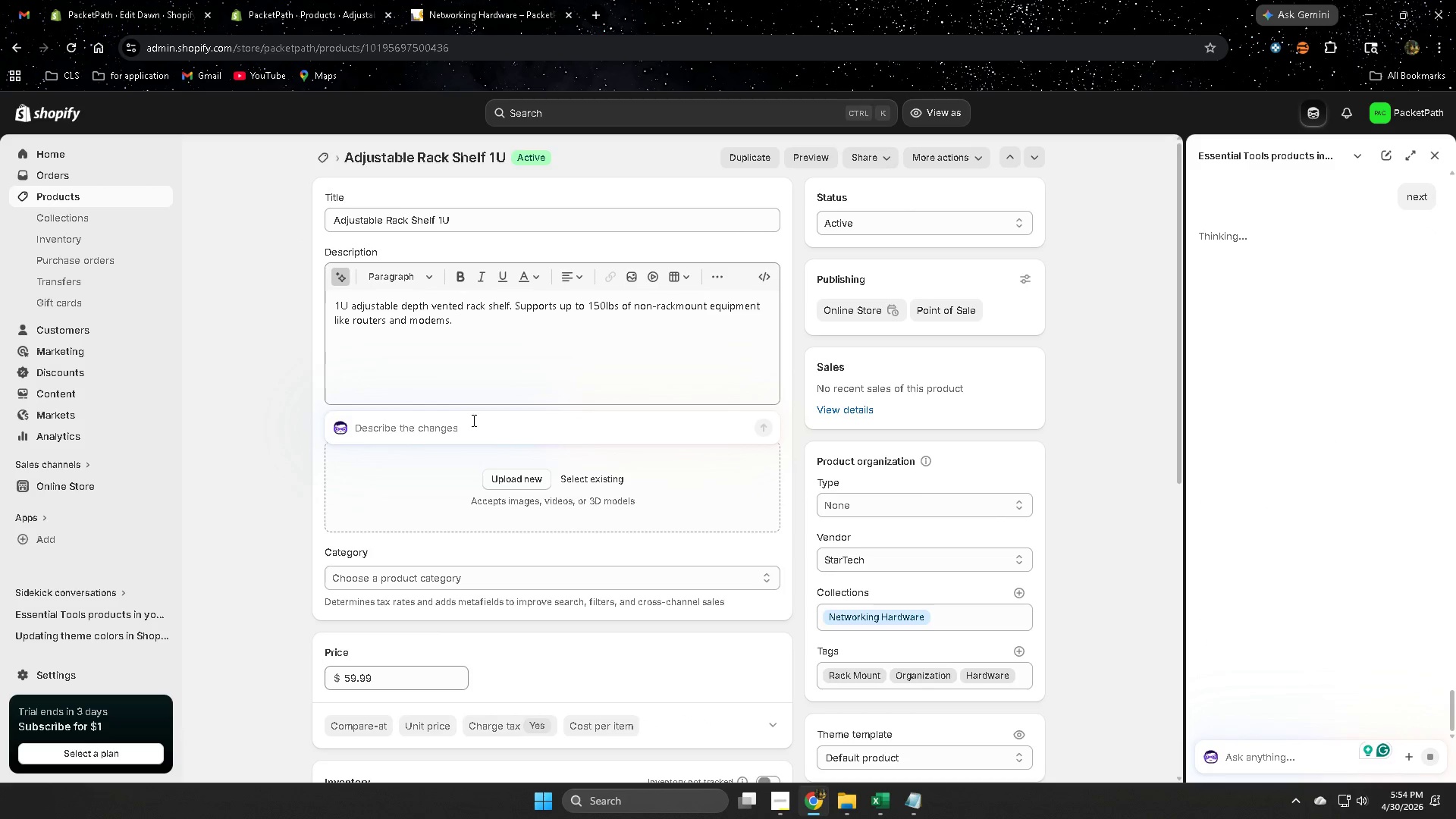 
type(description for this product)
 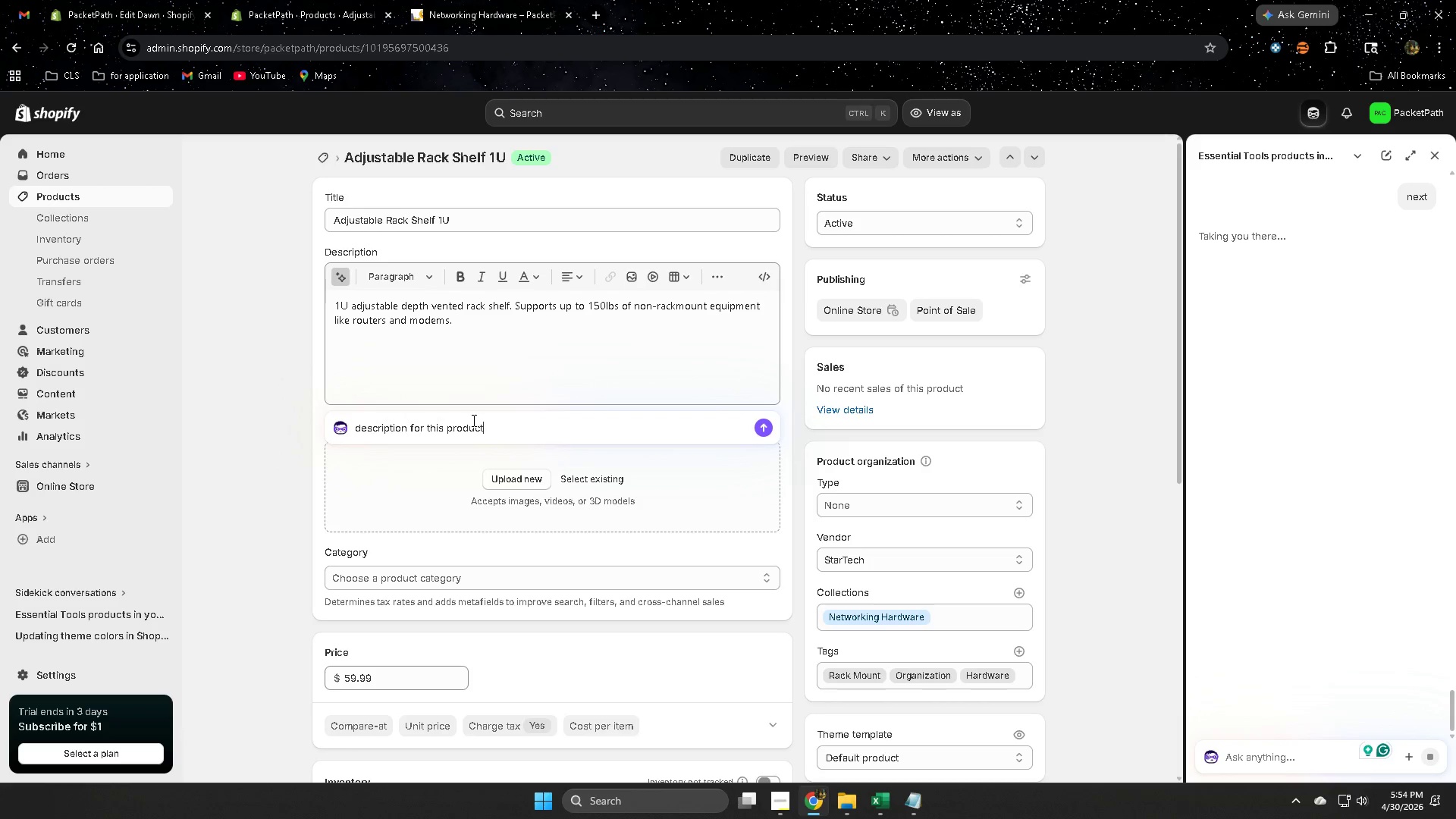 
key(Enter)
 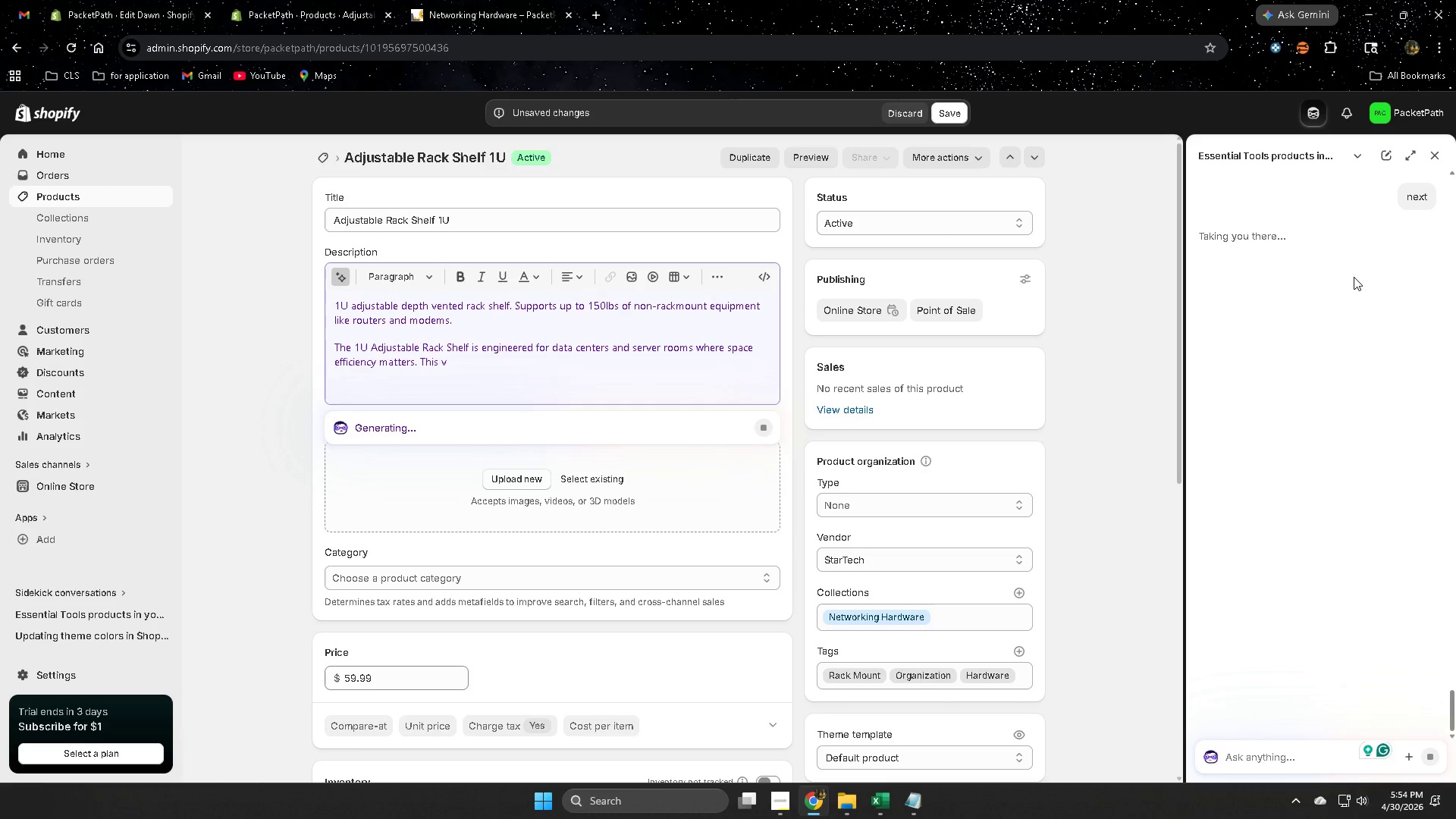 
scroll: coordinate [1013, 525], scroll_direction: down, amount: 2.0
 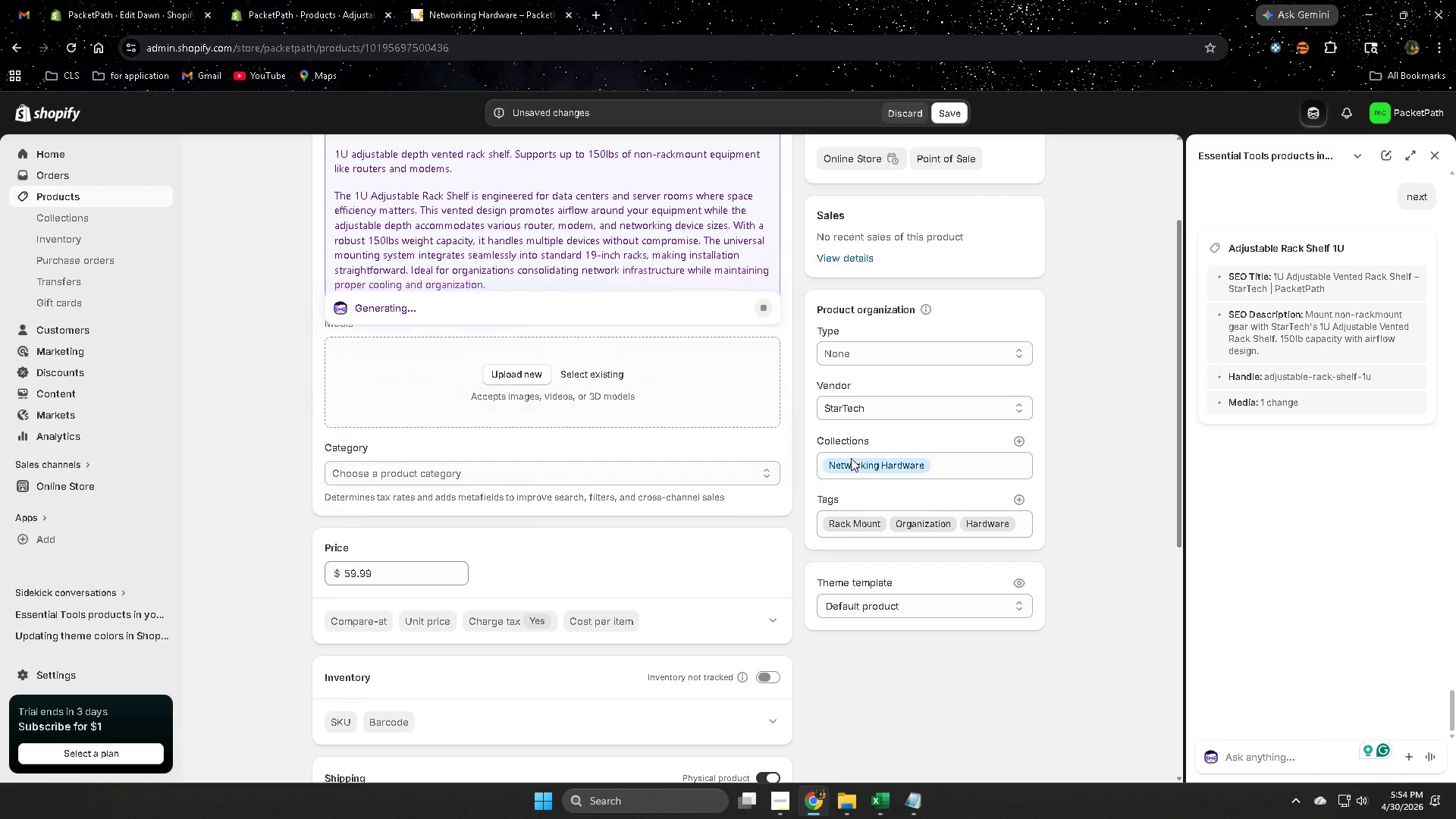 
scroll: coordinate [510, 467], scroll_direction: up, amount: 2.0
 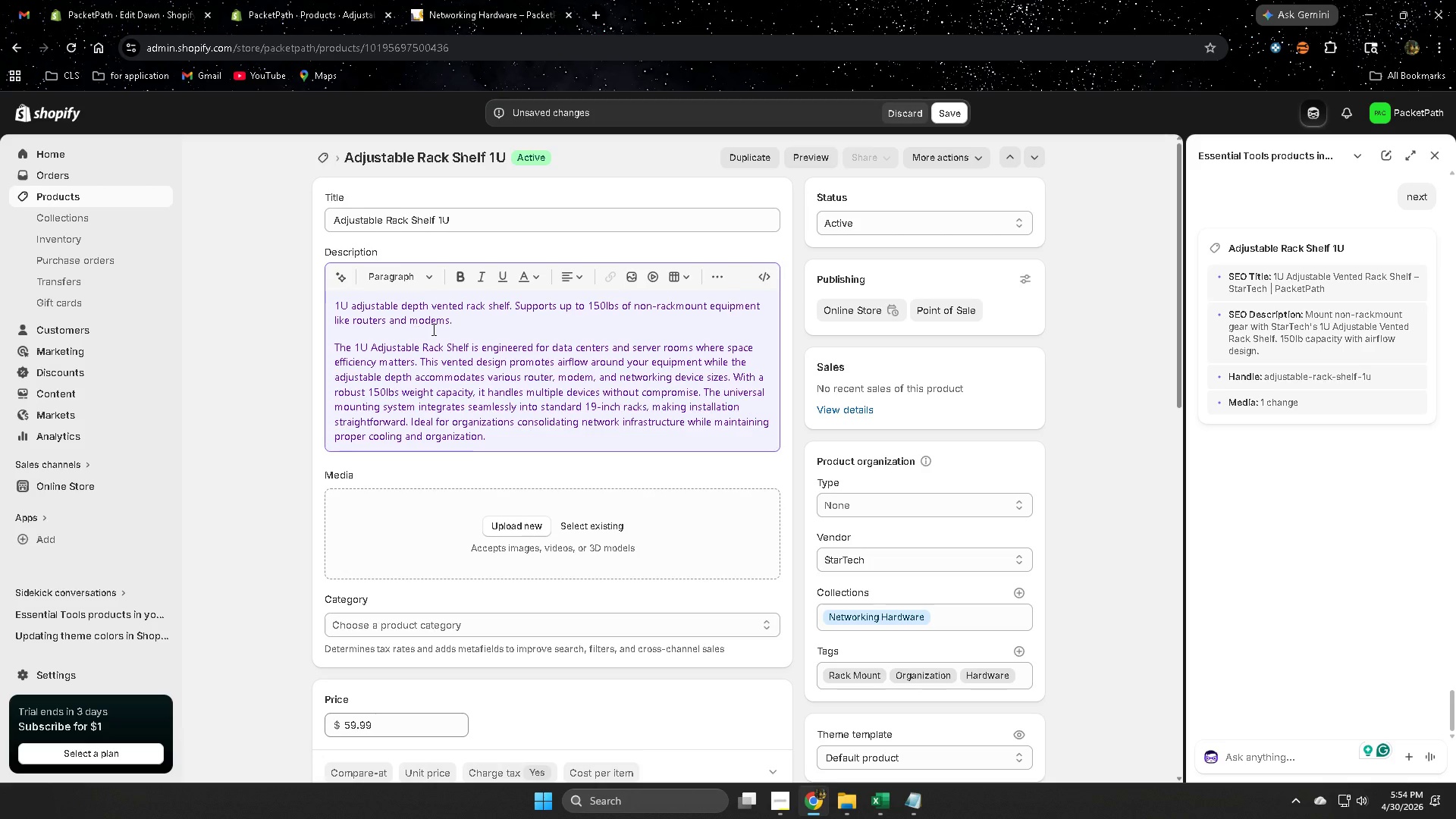 
left_click_drag(start_coordinate=[453, 324], to_coordinate=[331, 310])
 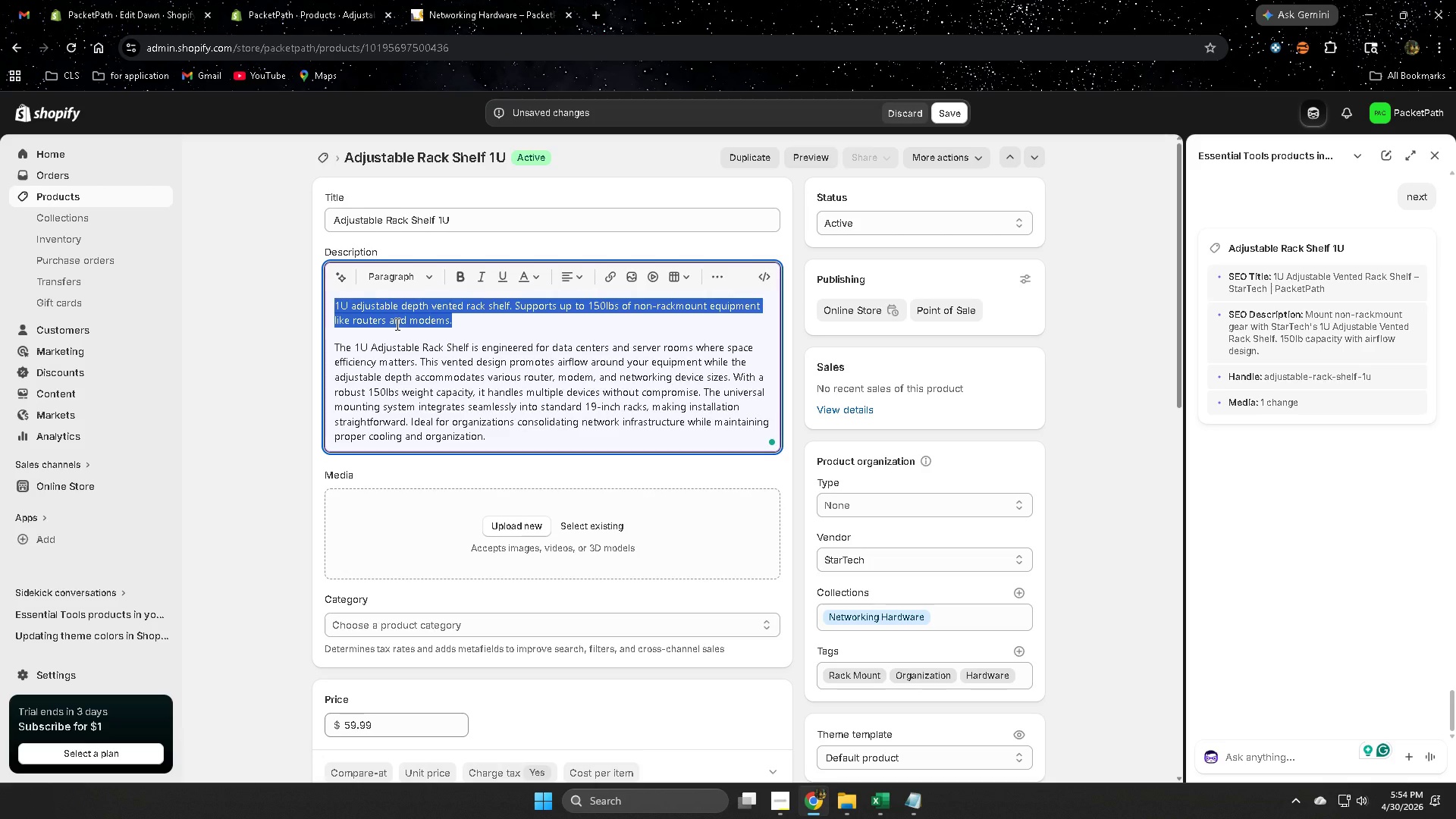 
key(Delete)
 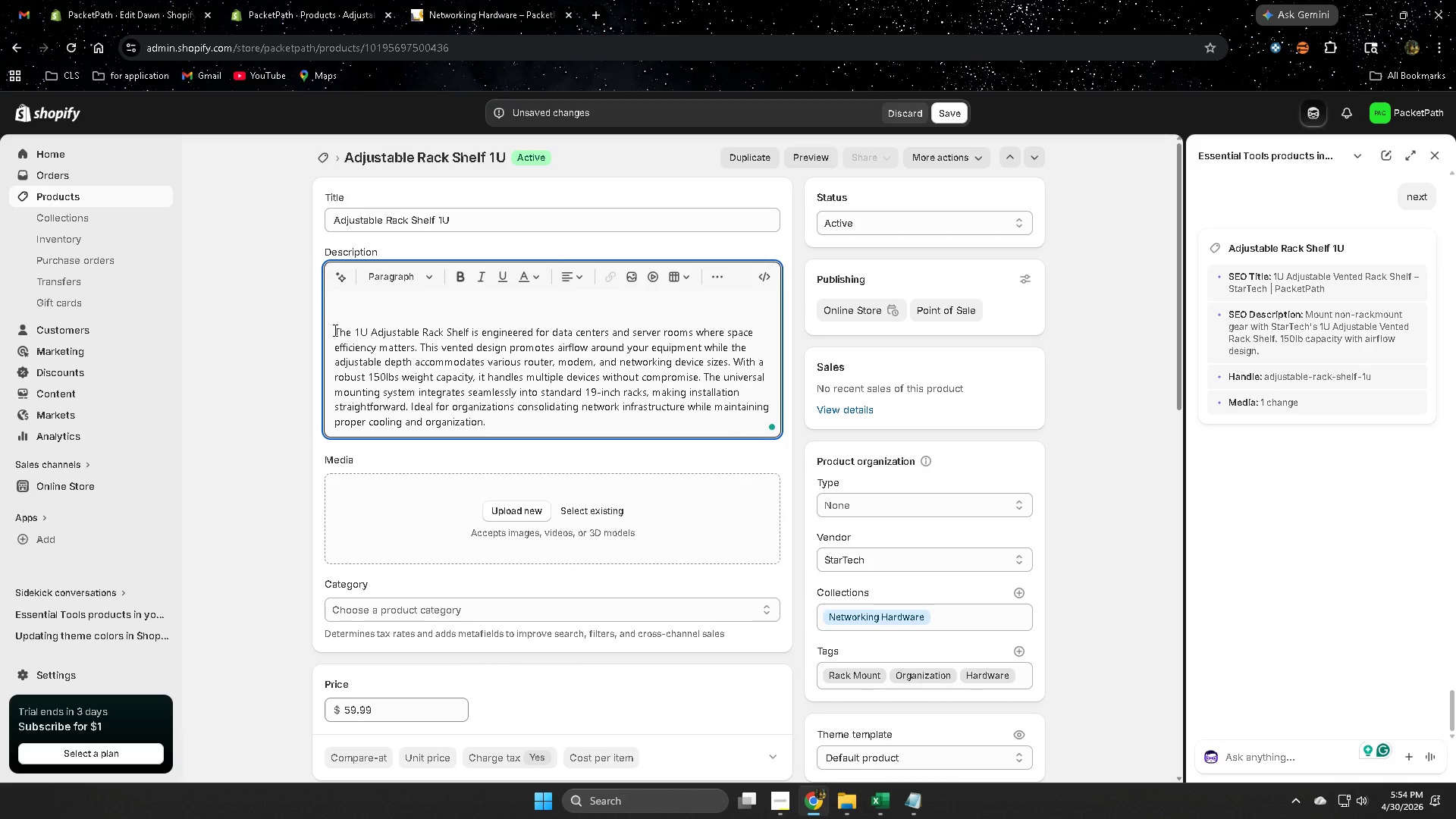 
left_click([334, 331])
 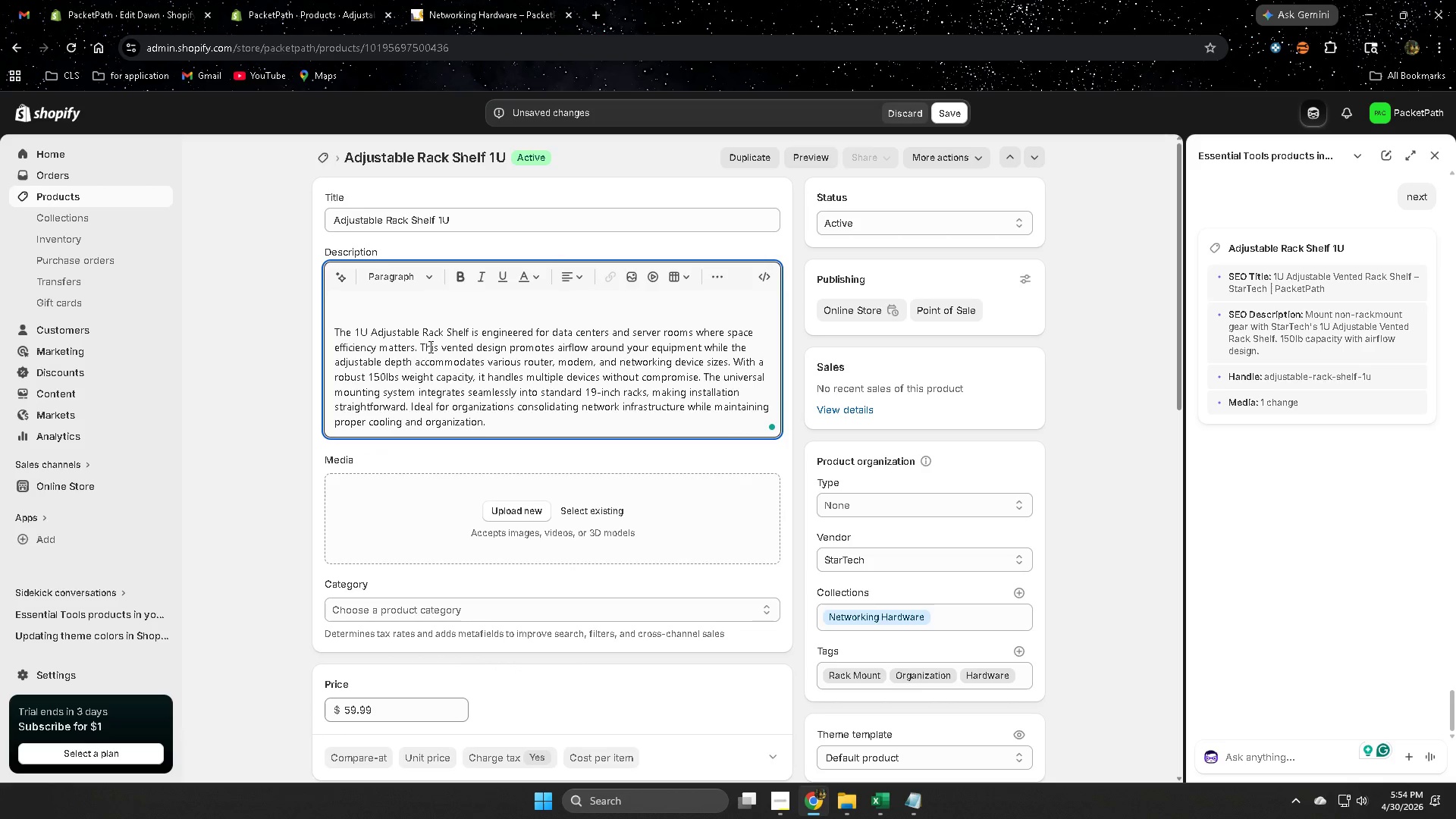 
key(Backspace)
 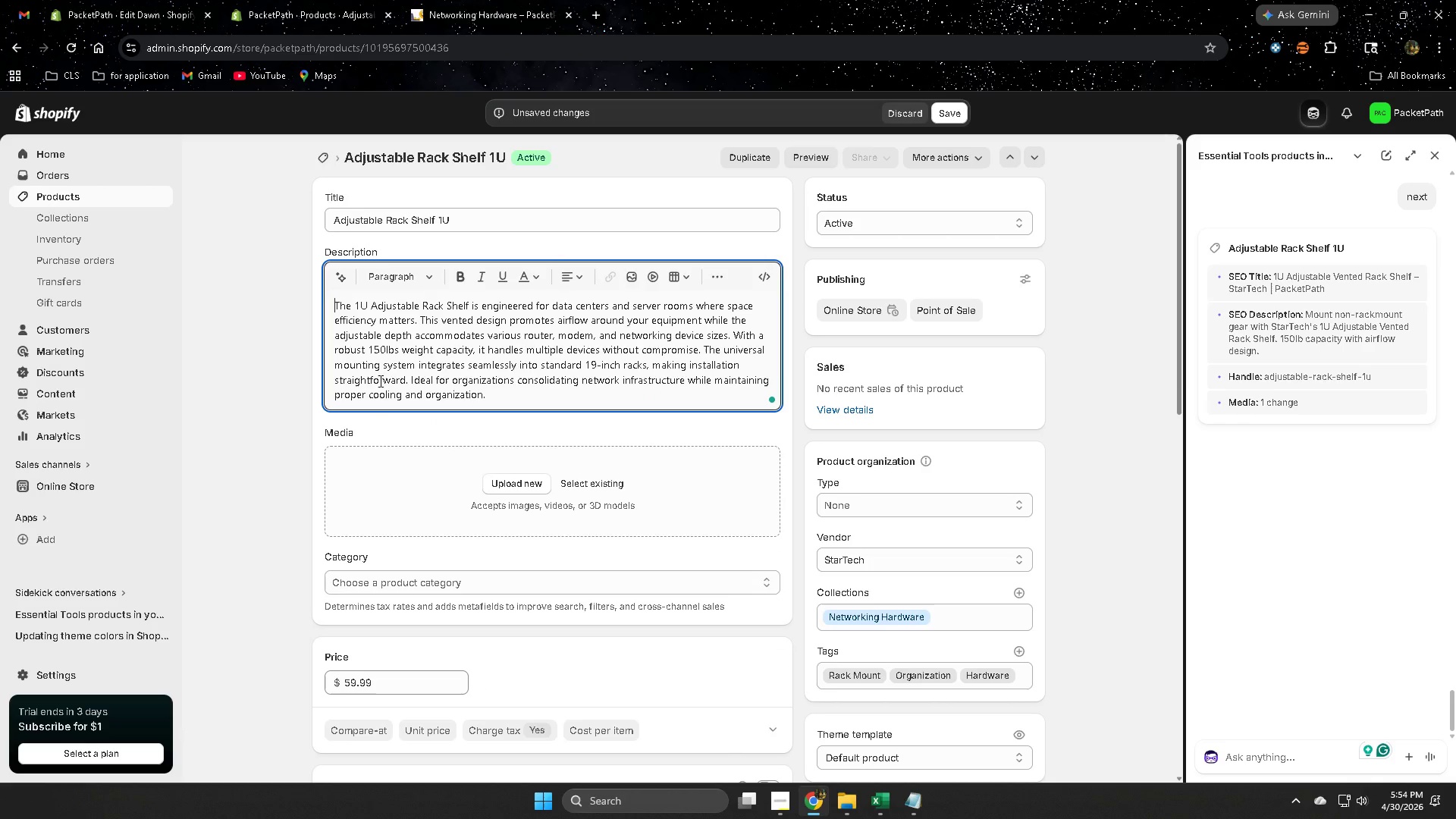 
scroll: coordinate [873, 571], scroll_direction: down, amount: 12.0
 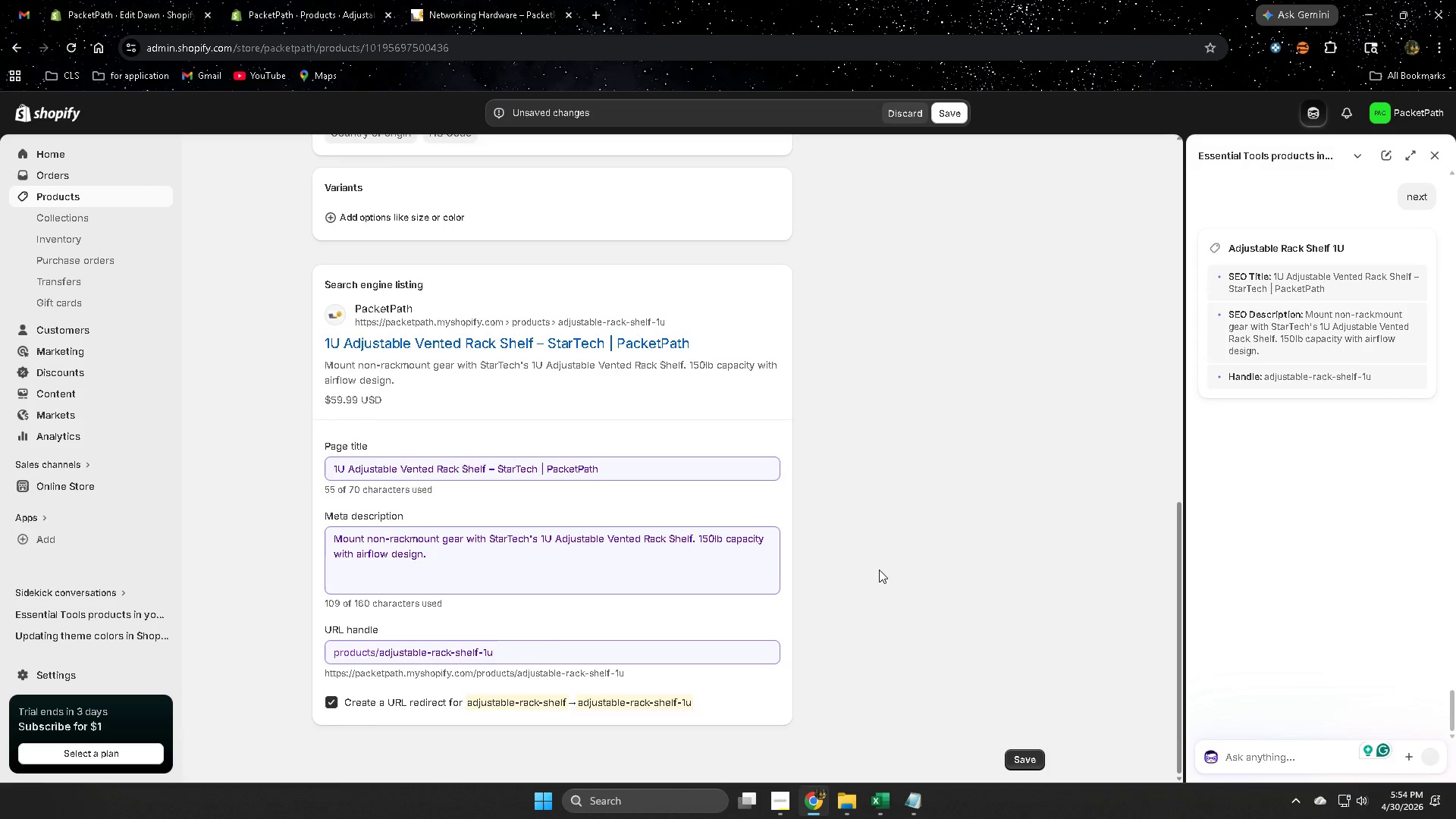 
scroll: coordinate [883, 559], scroll_direction: up, amount: 12.0
 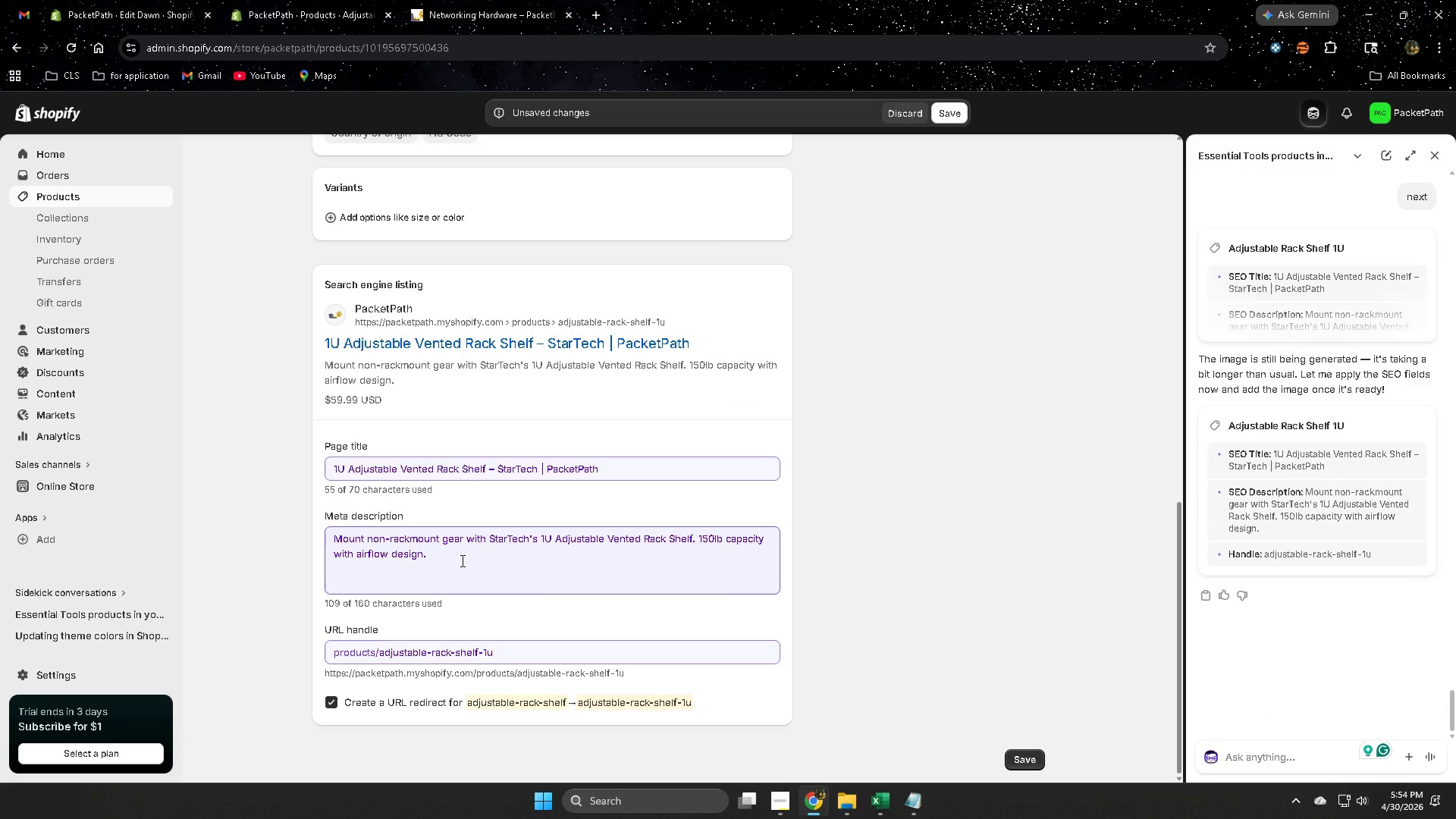 
wait(10.66)
 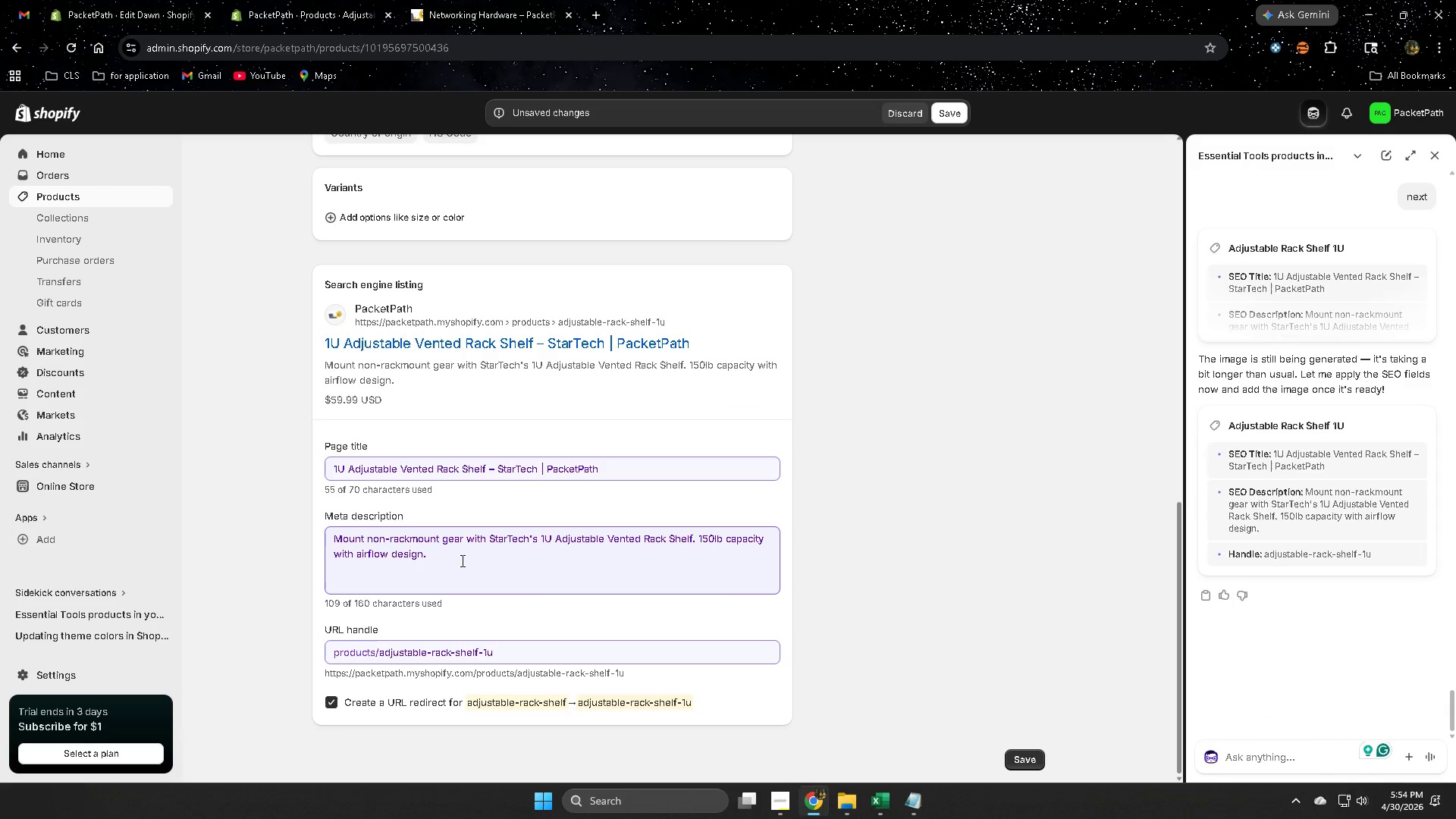 
left_click([783, 734])